 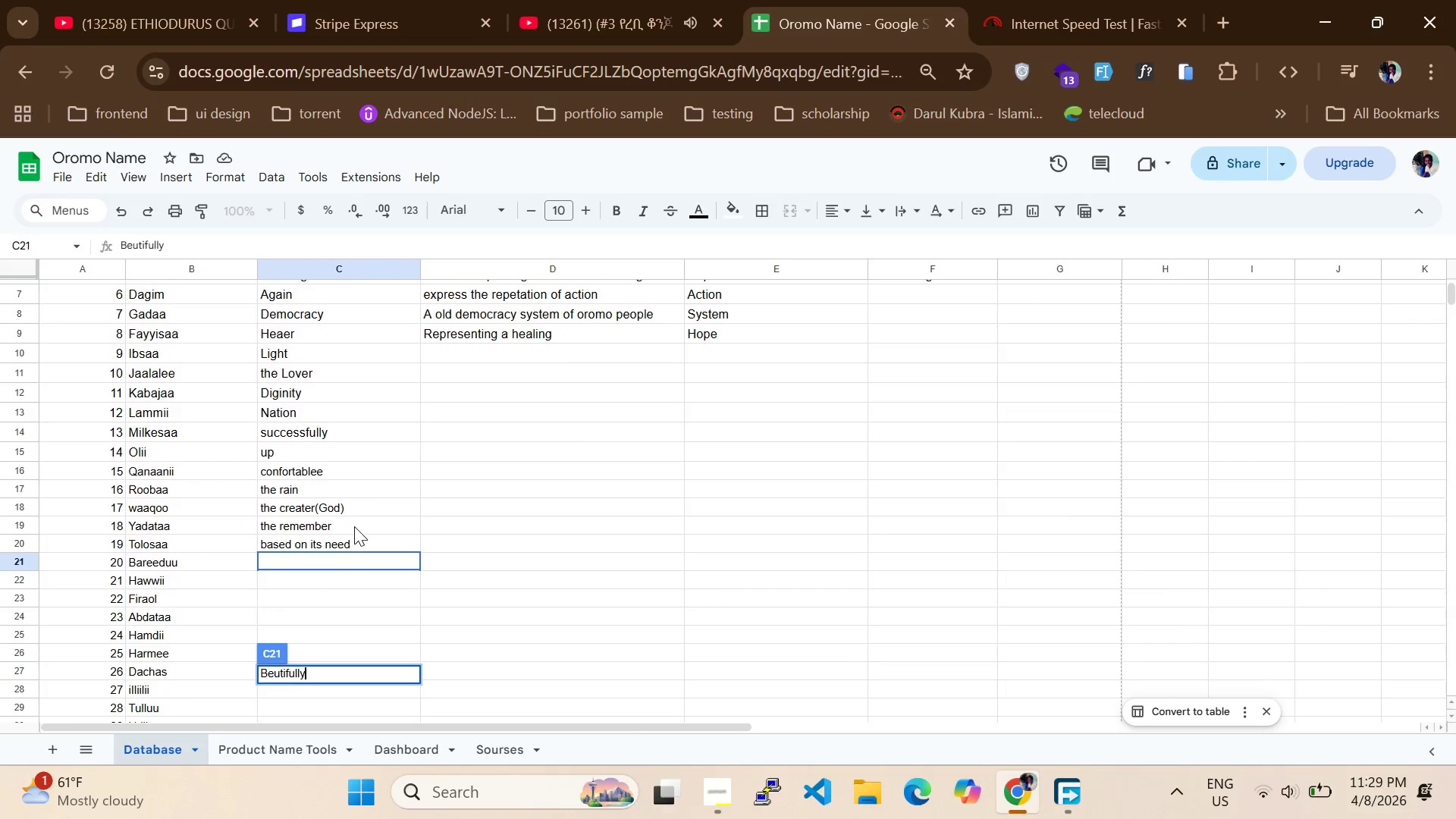 
scroll: coordinate [349, 504], scroll_direction: up, amount: 7.0
 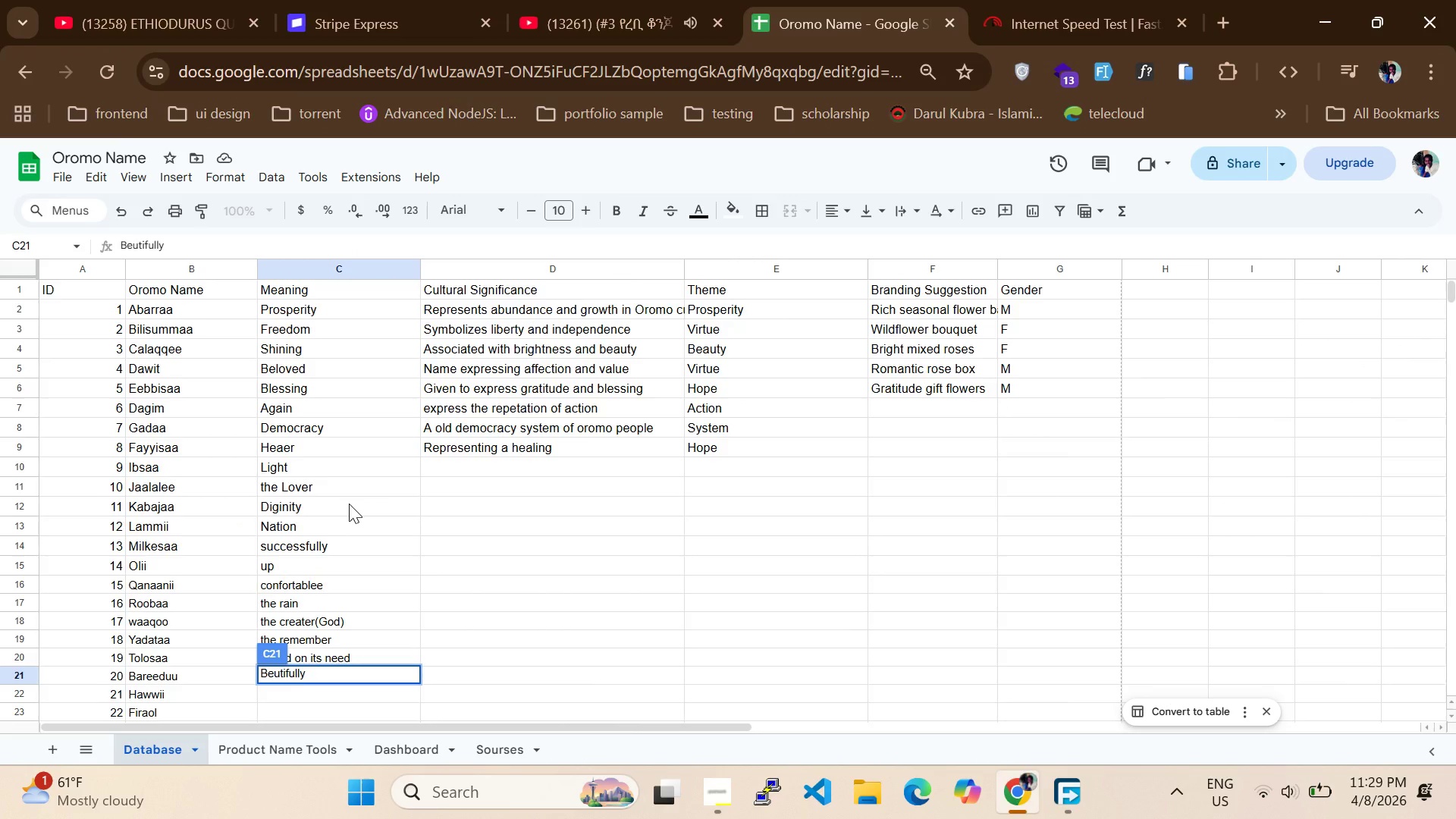 
scroll: coordinate [349, 504], scroll_direction: down, amount: 1.0
 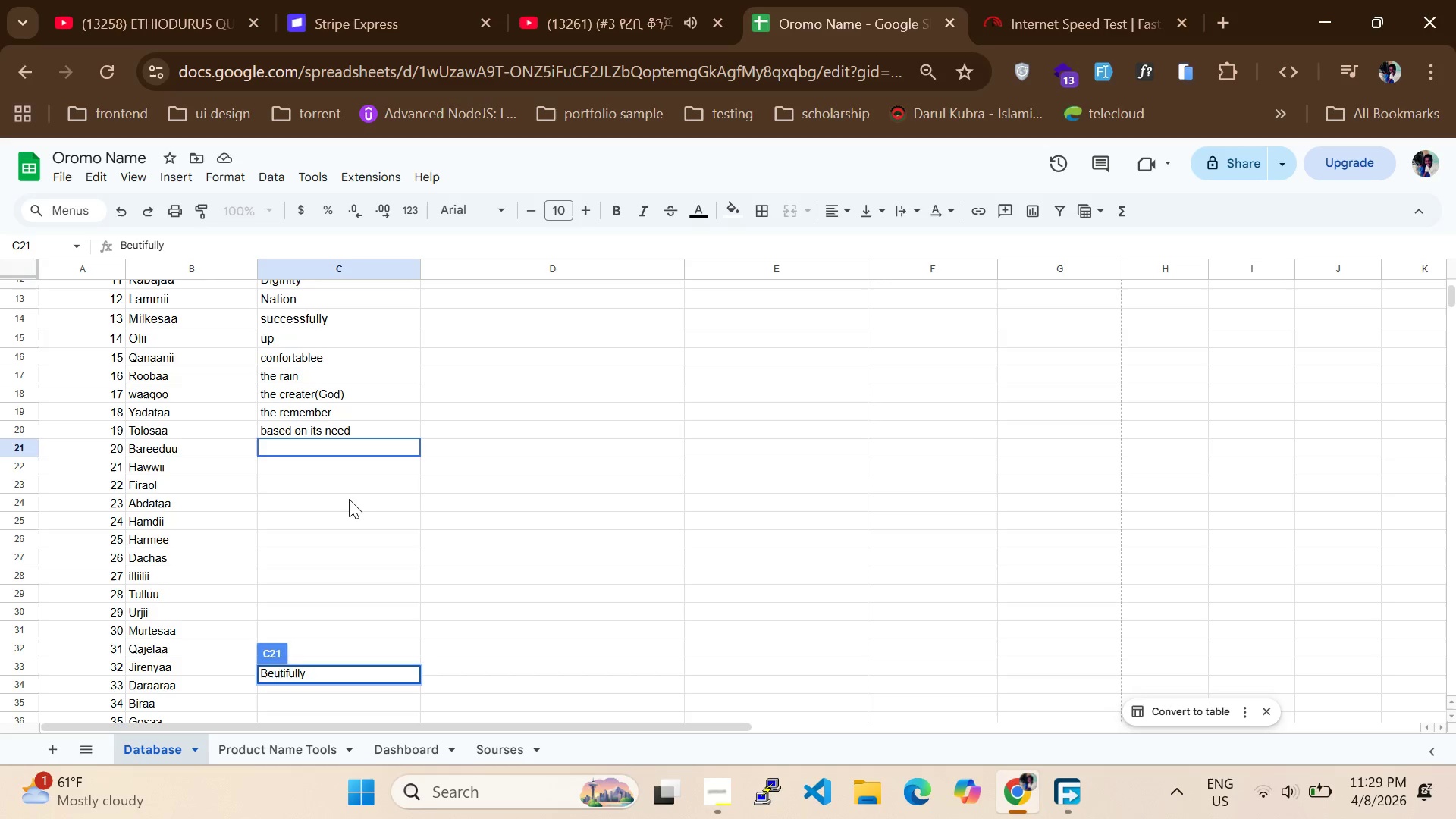 
left_click([349, 499])
 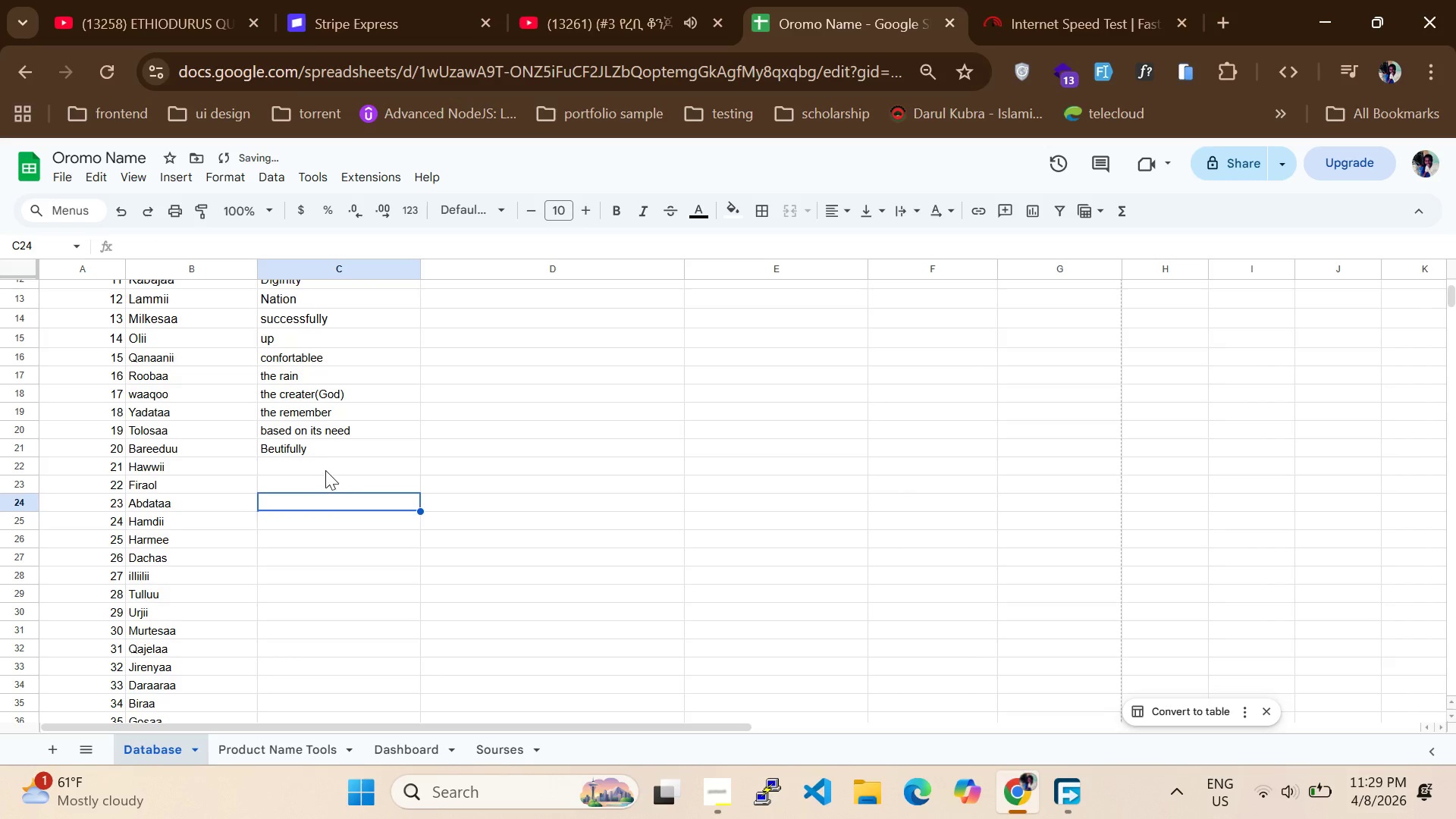 
left_click([325, 468])
 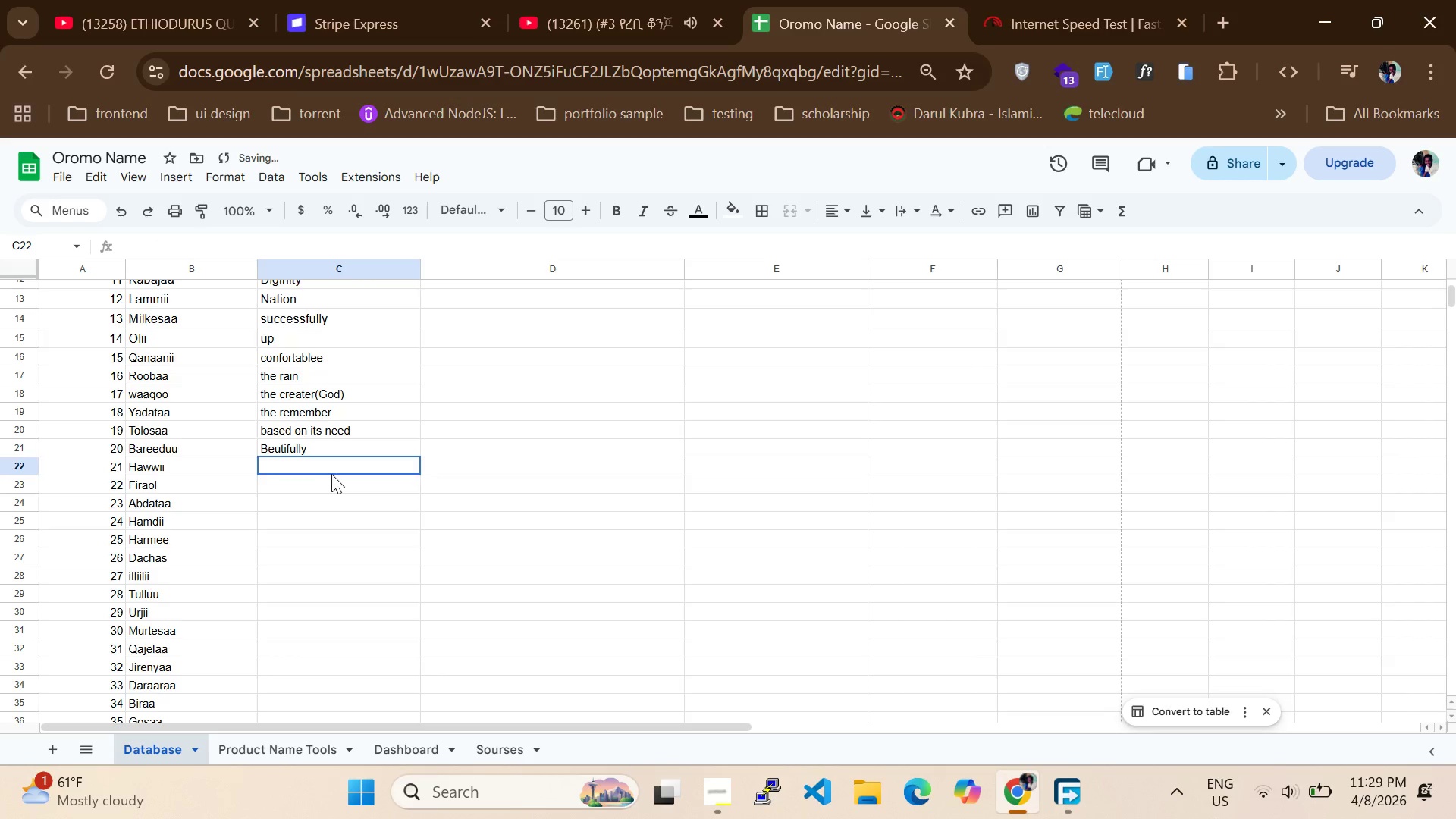 
double_click([331, 474])
 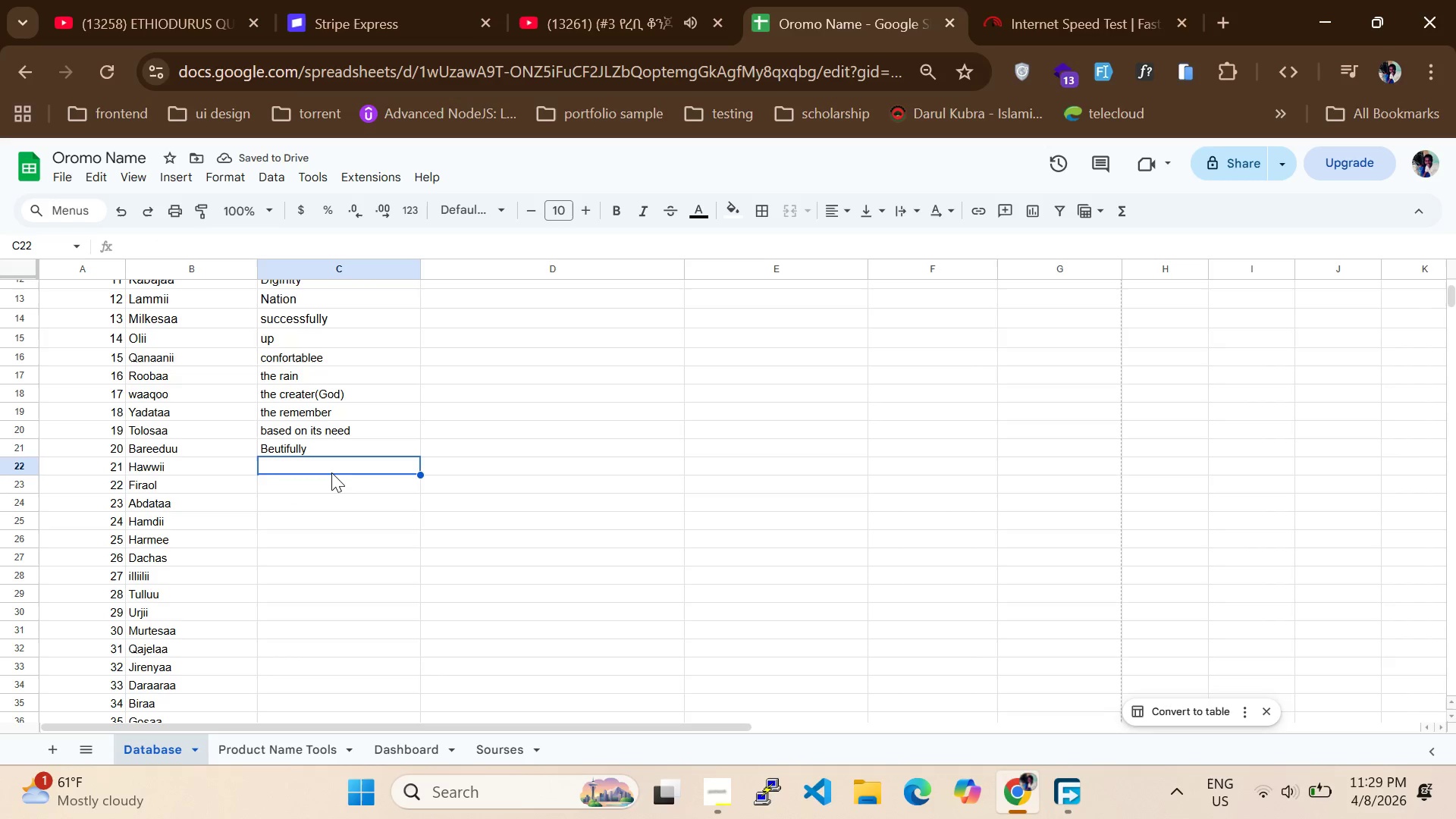 
double_click([330, 472])
 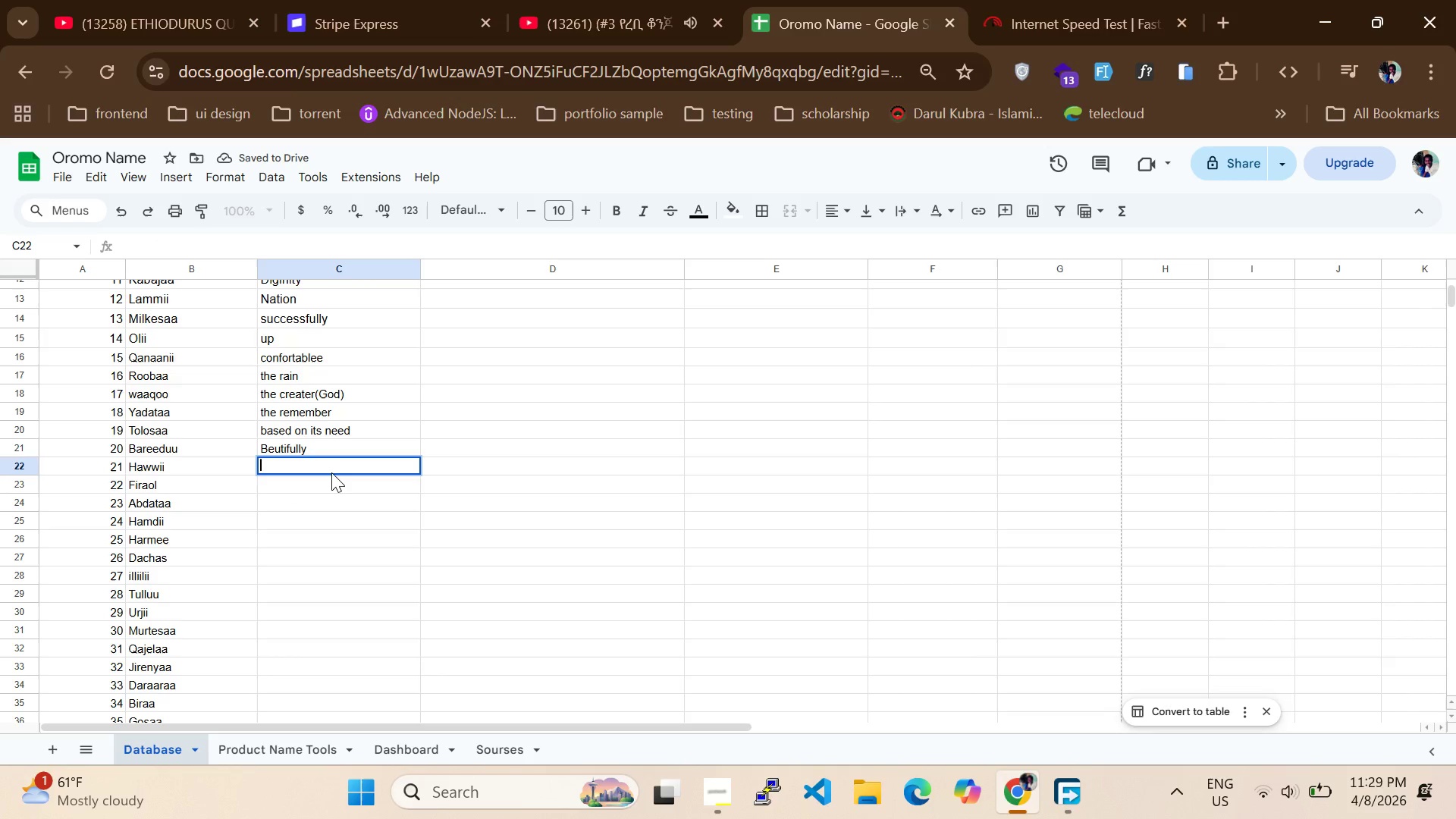 
type(PRO)
key(Backspace)
key(Backspace)
key(Backspace)
key(Backspace)
 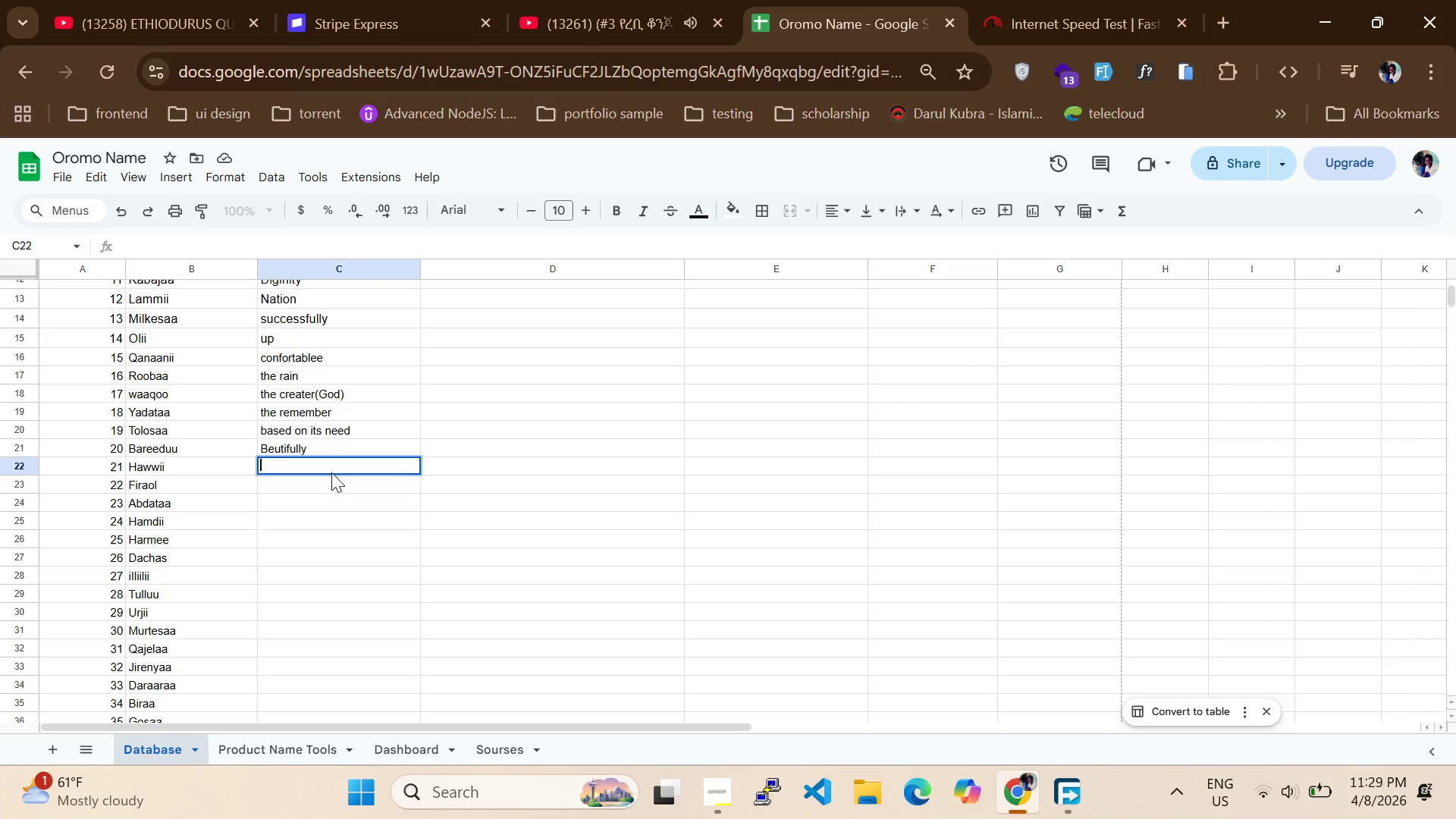 
wait(9.3)
 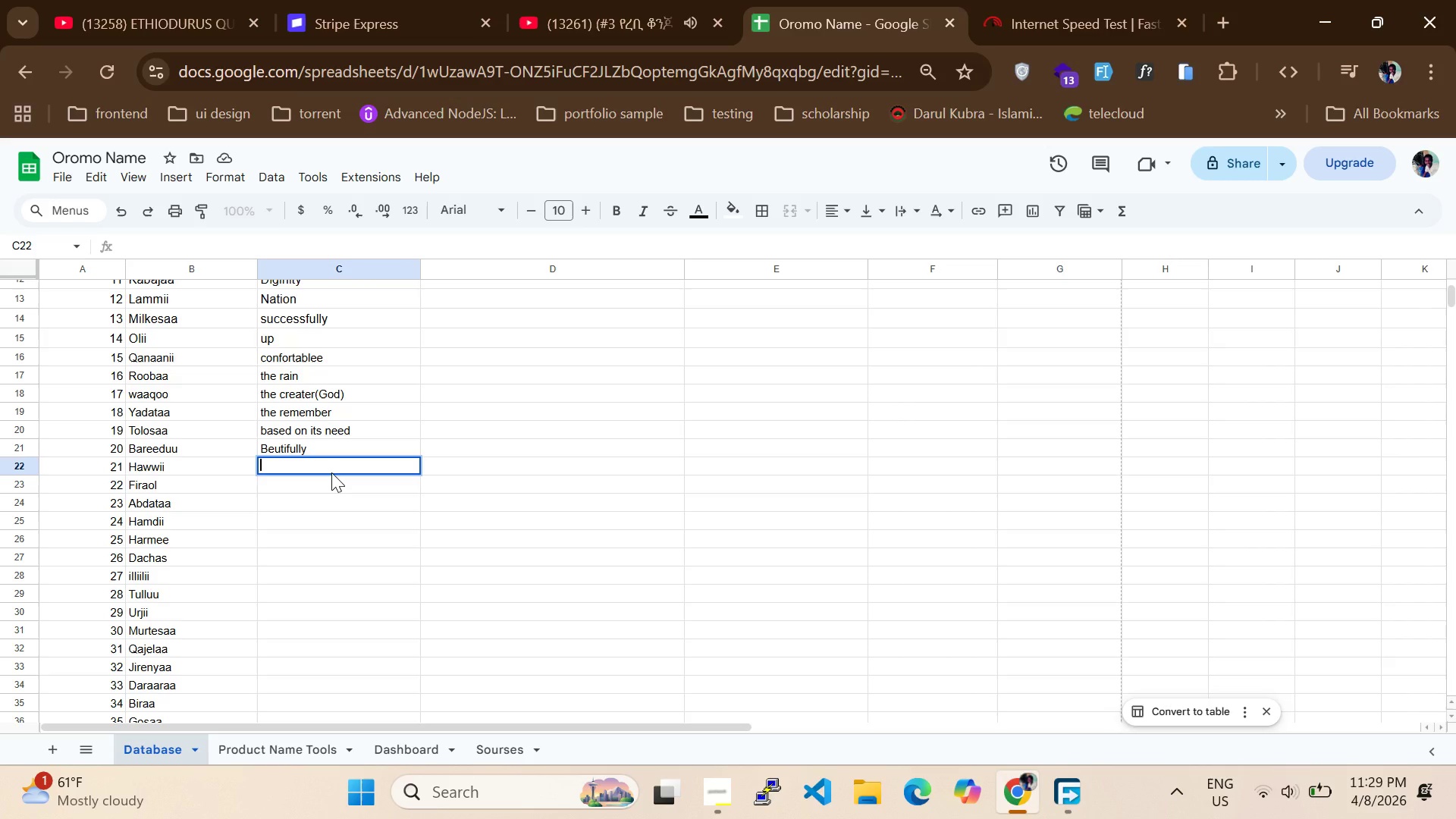 
type(FUTURE )
key(Backspace)
key(Backspace)
key(Backspace)
key(Backspace)
key(Backspace)
key(Backspace)
key(Backspace)
 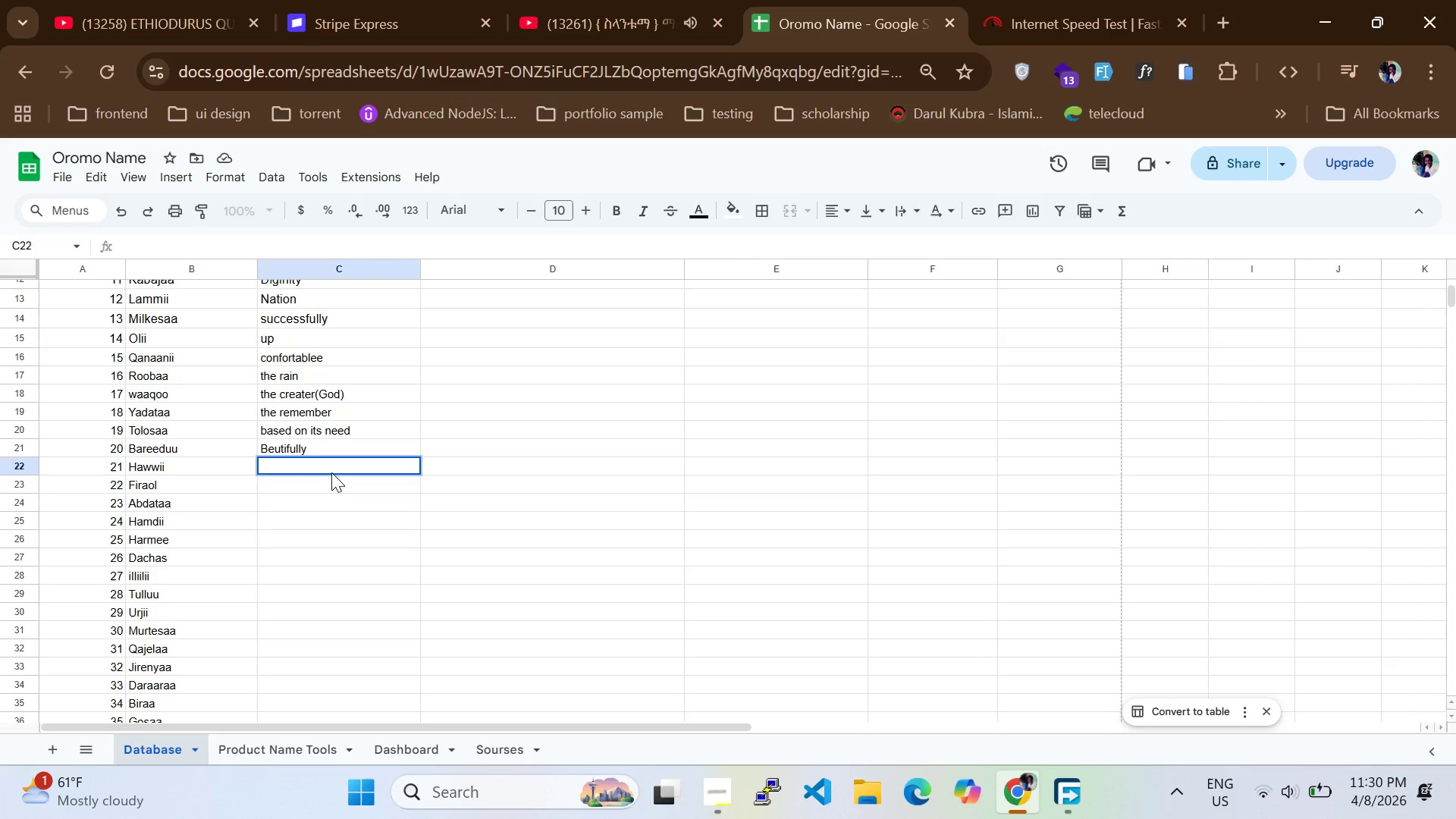 
wait(12.8)
 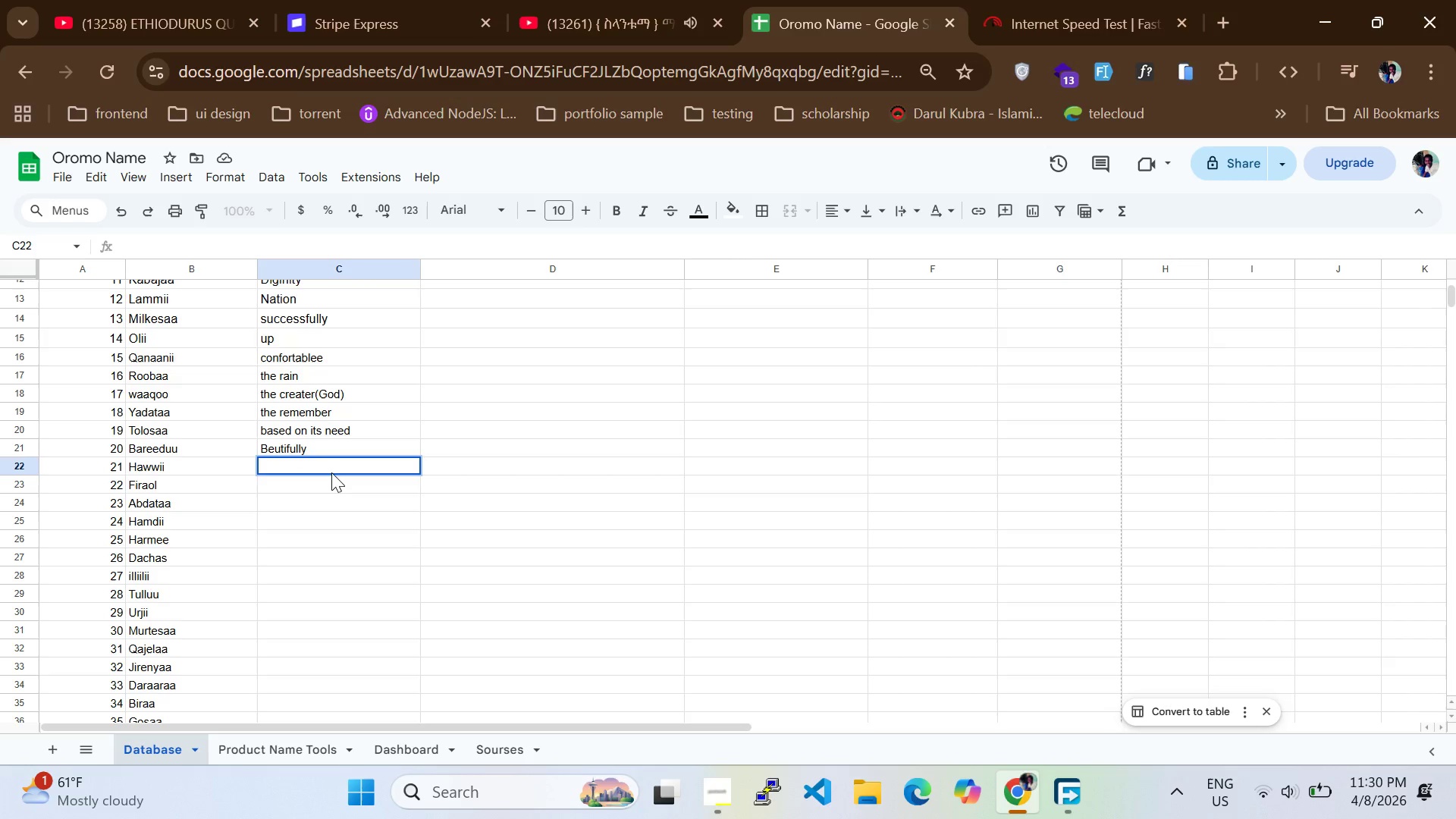 
type(futere)
key(Backspace)
key(Backspace)
key(Backspace)
type(ere)
 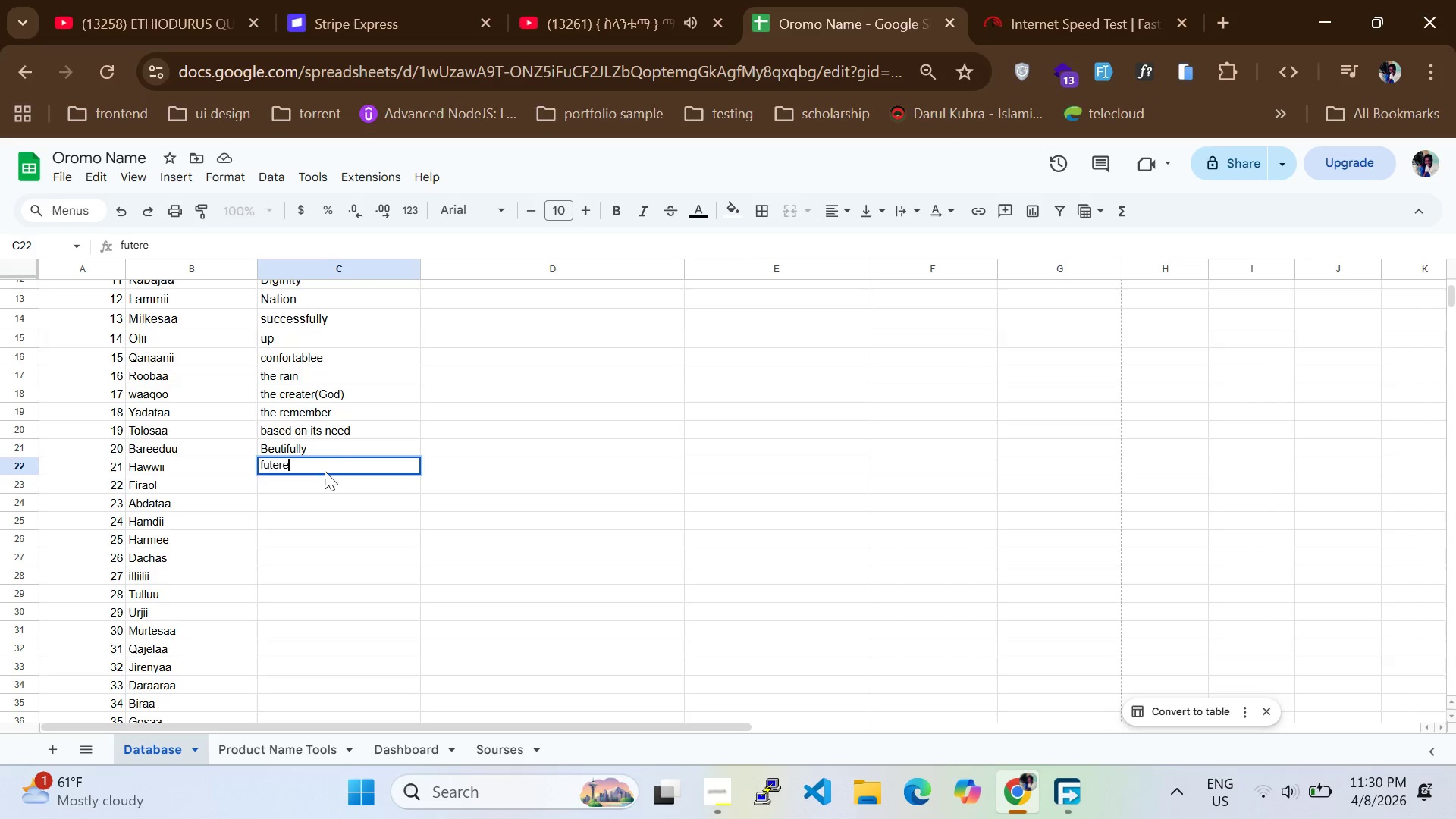 
left_click([322, 479])
 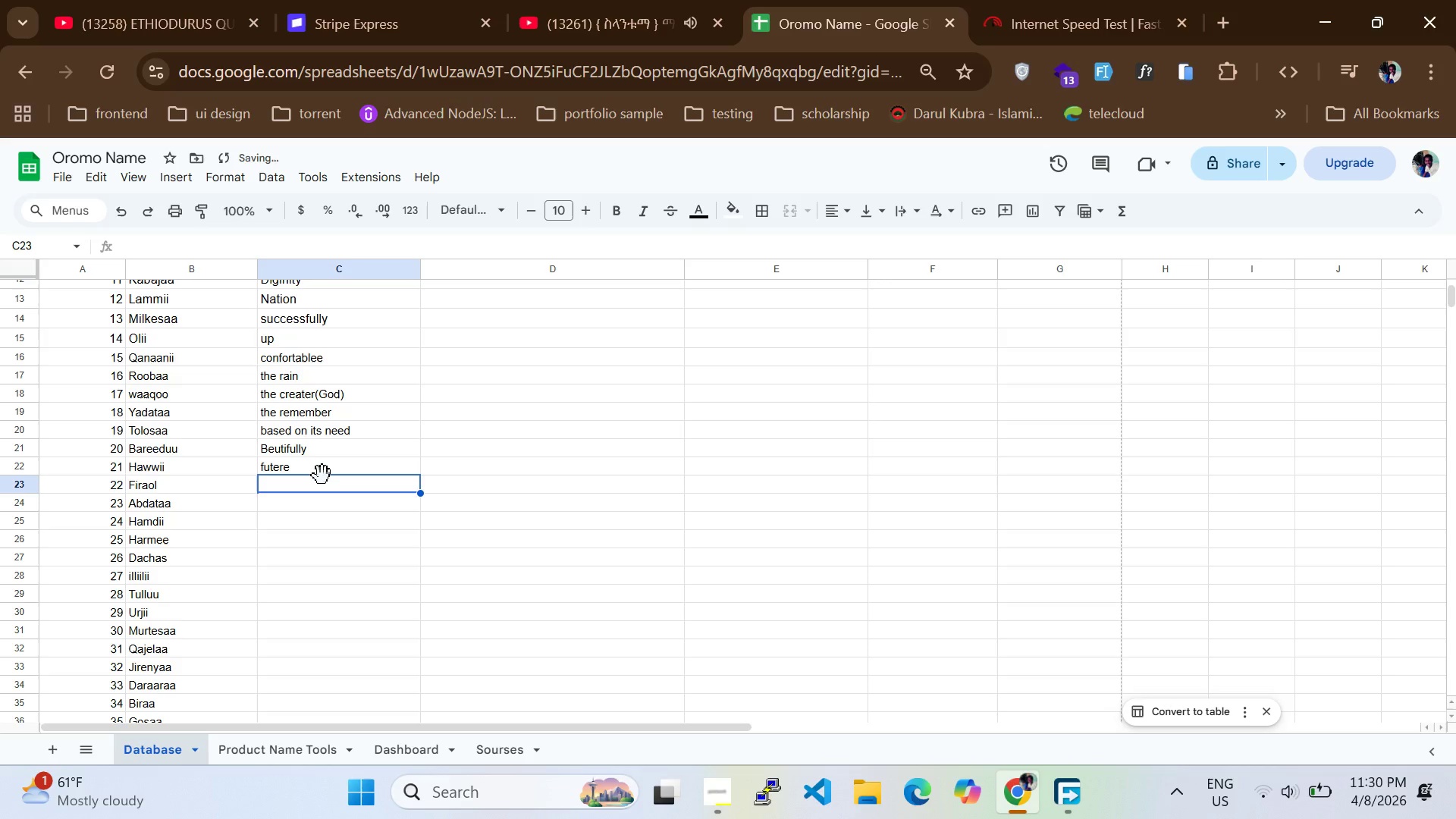 
type(above my family)
 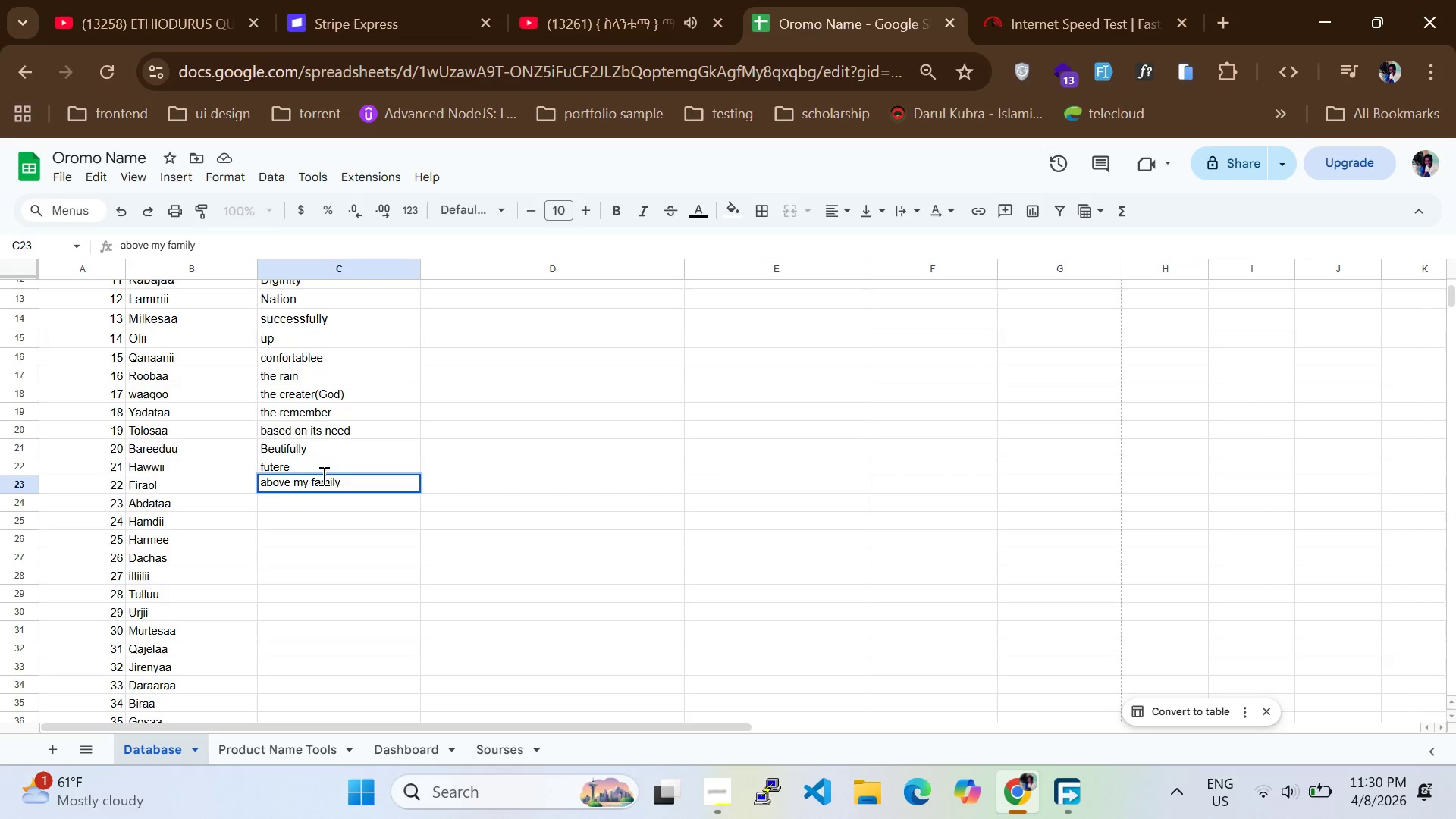 
wait(10.84)
 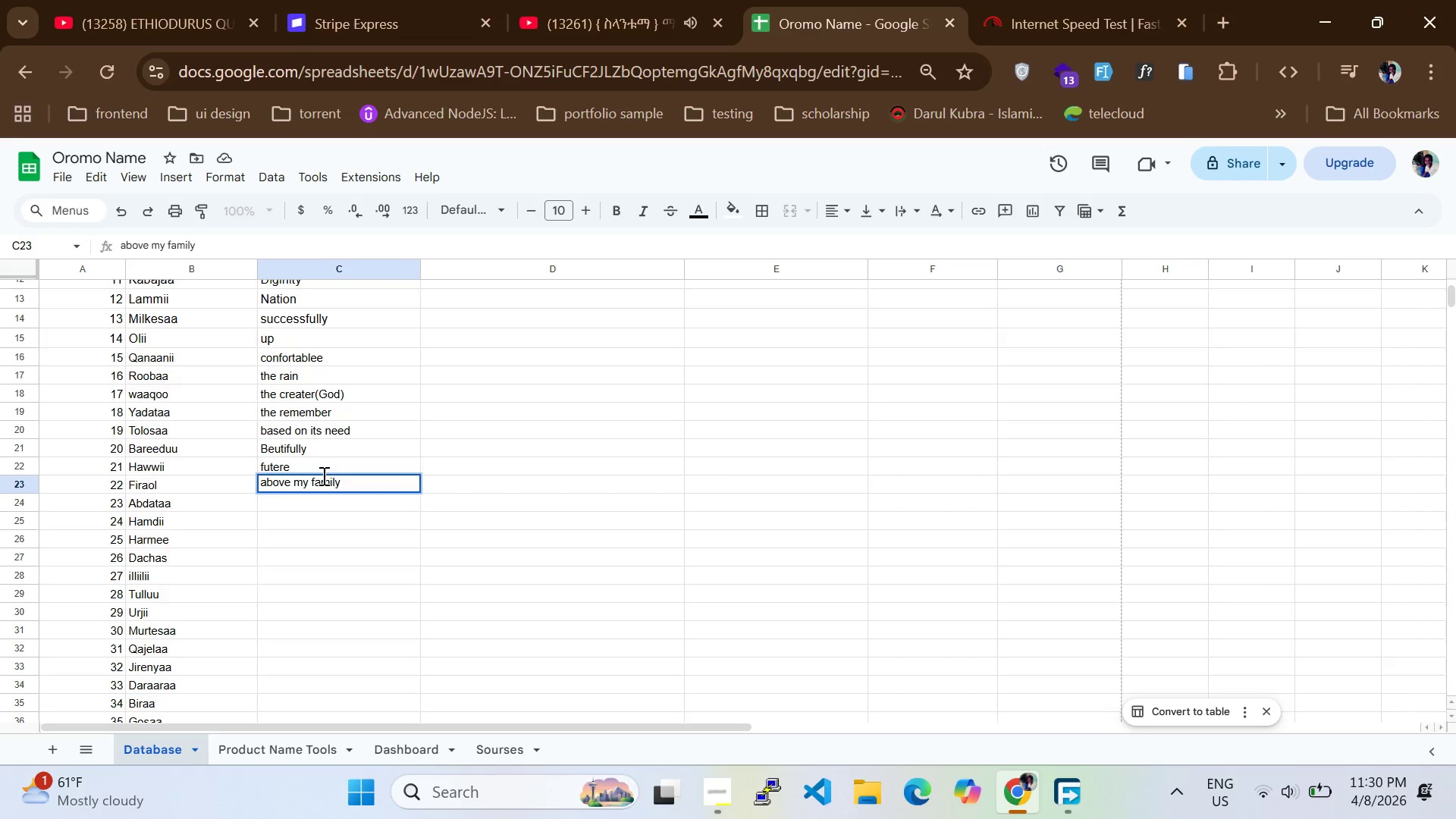 
left_click([316, 502])
 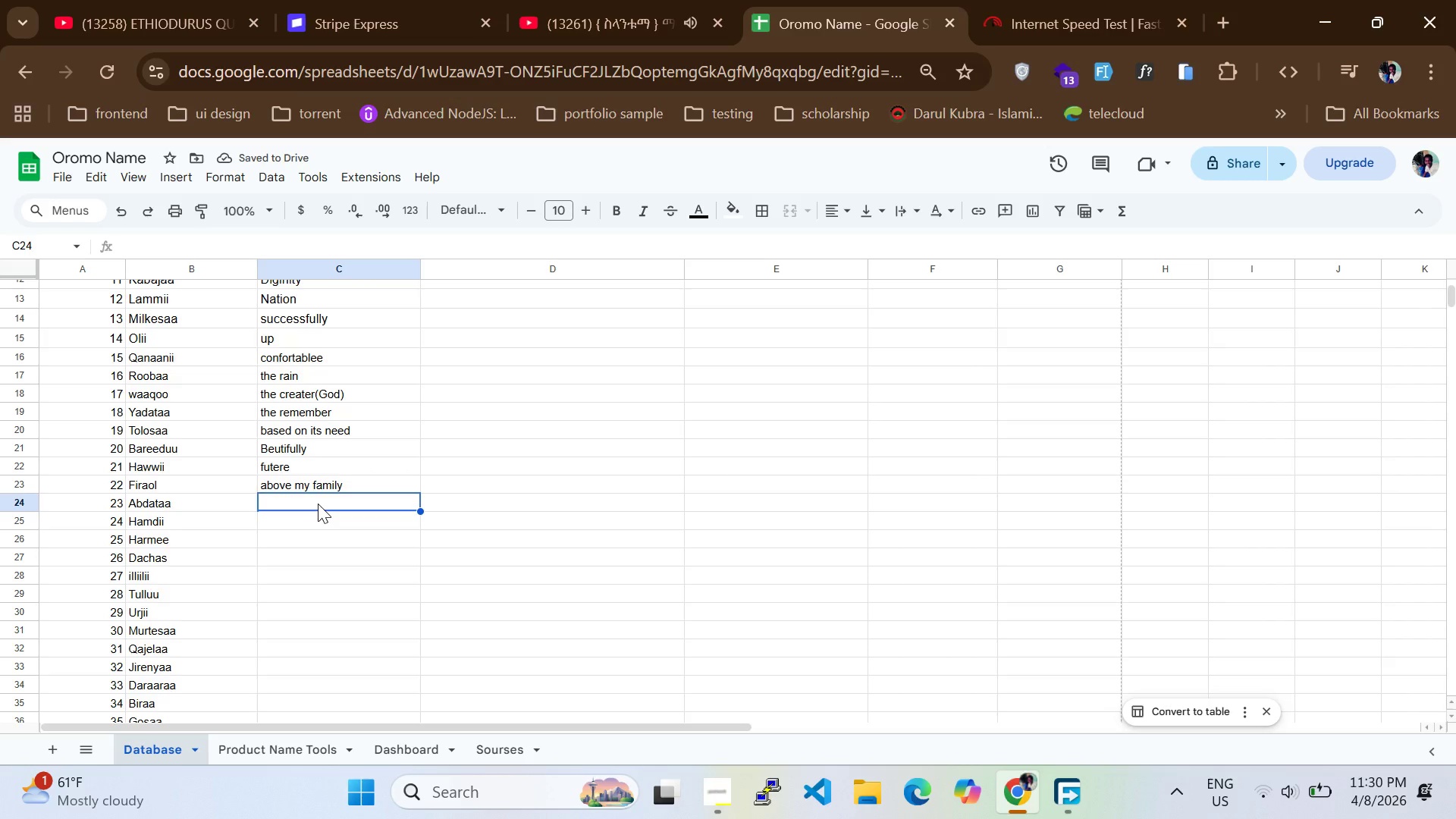 
type(predictor)
 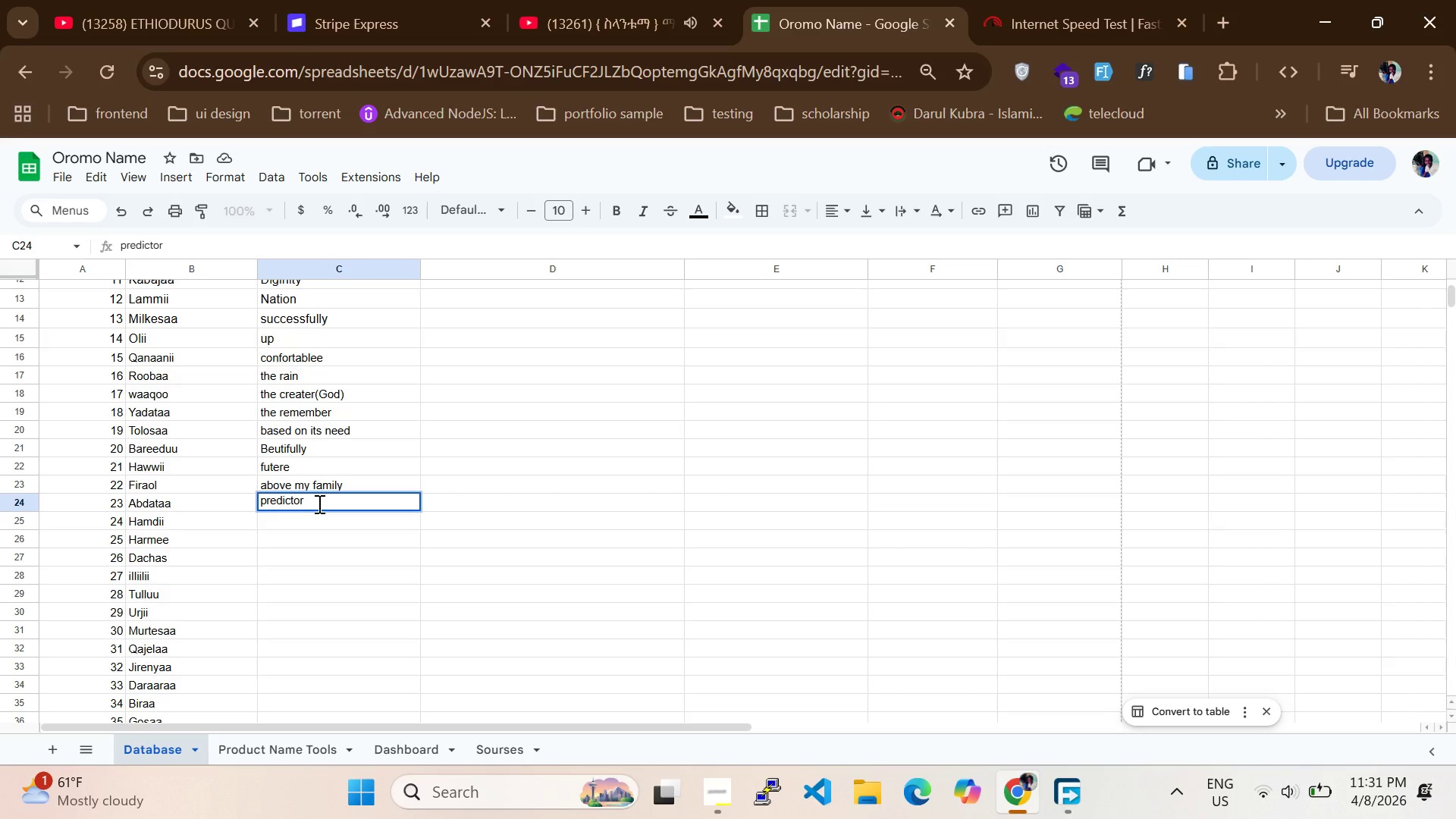 
wait(20.62)
 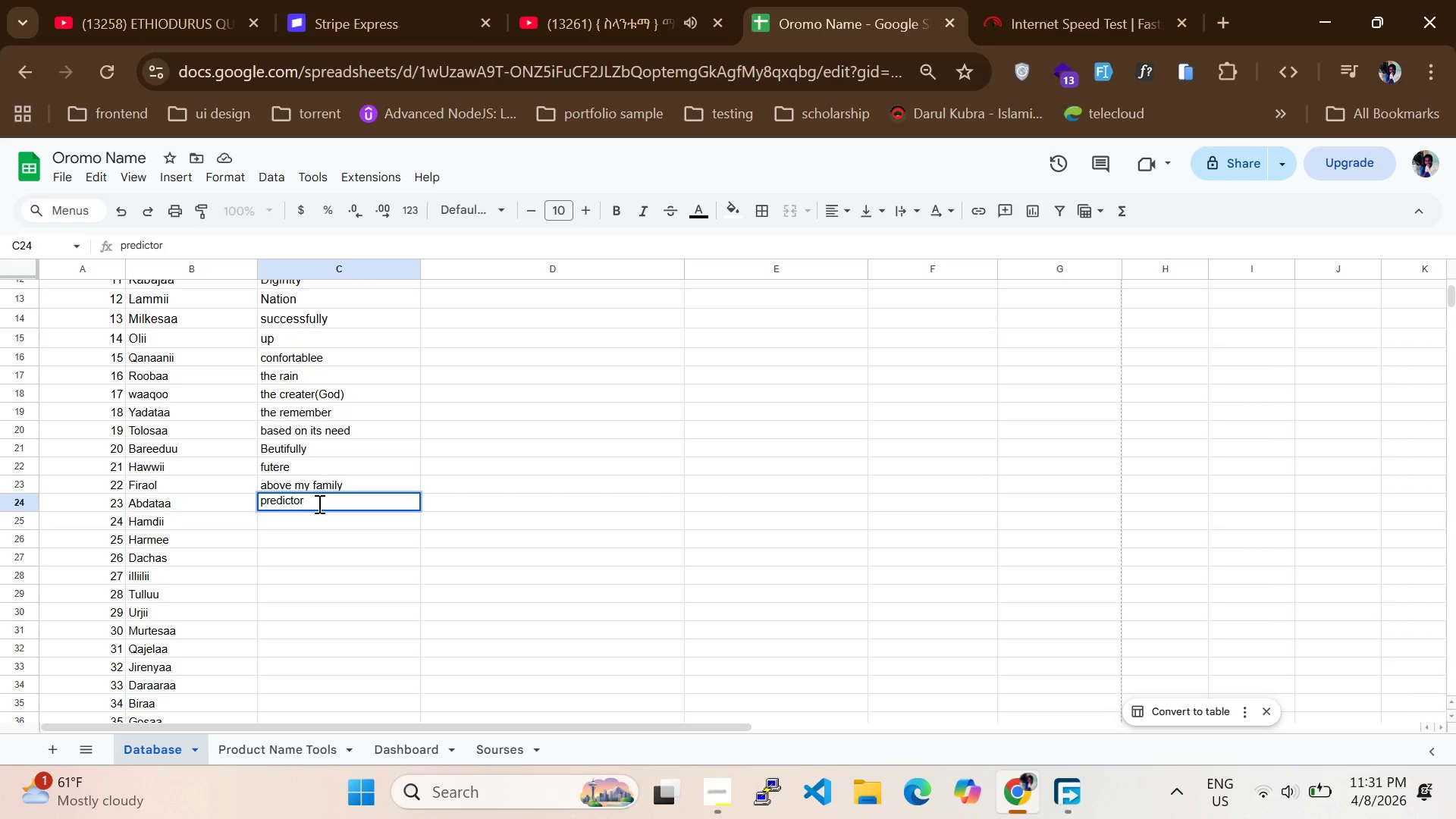 
type(the thankfully)
 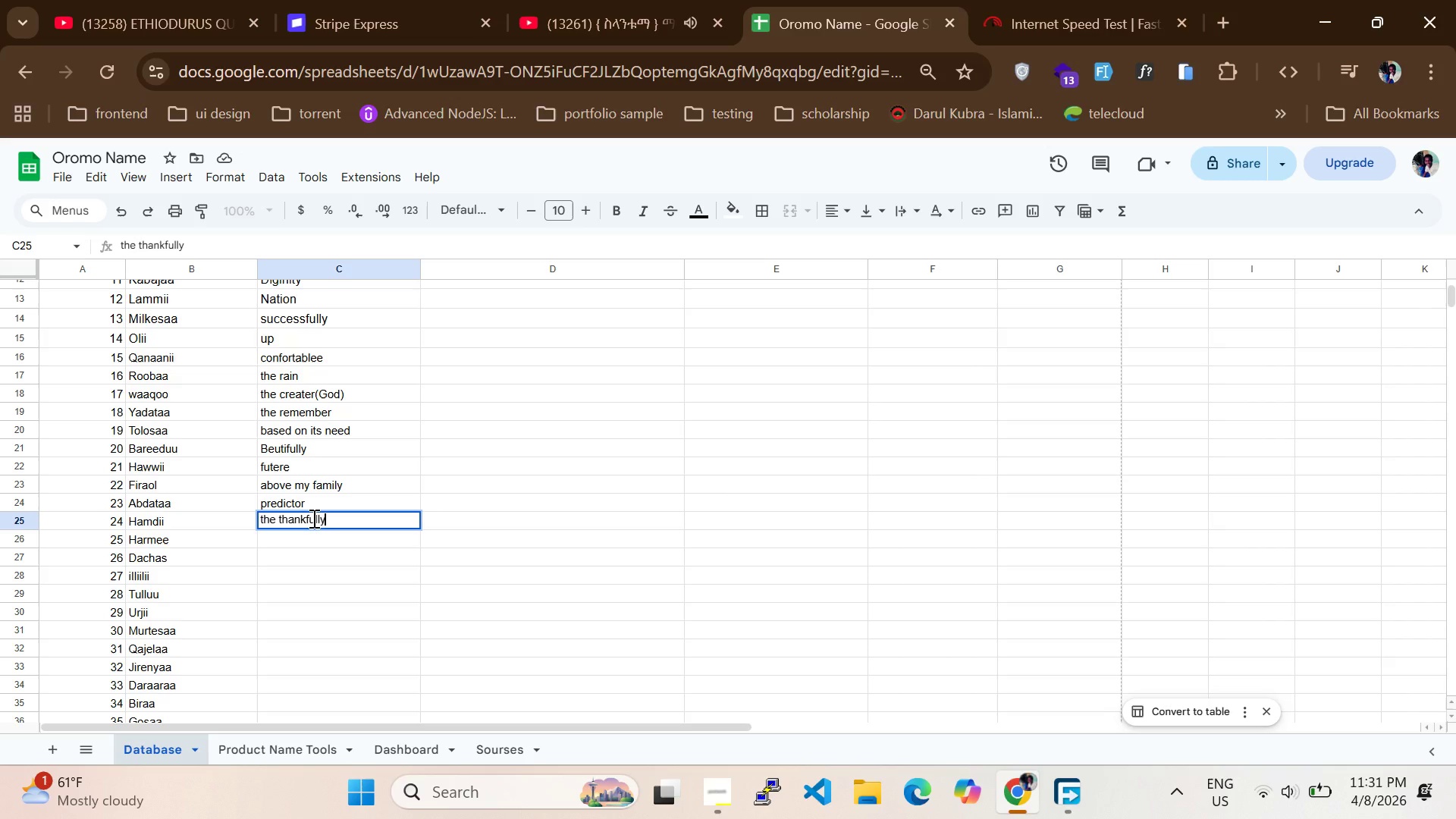 
hold_key(key=ArrowLeft, duration=0.53)
 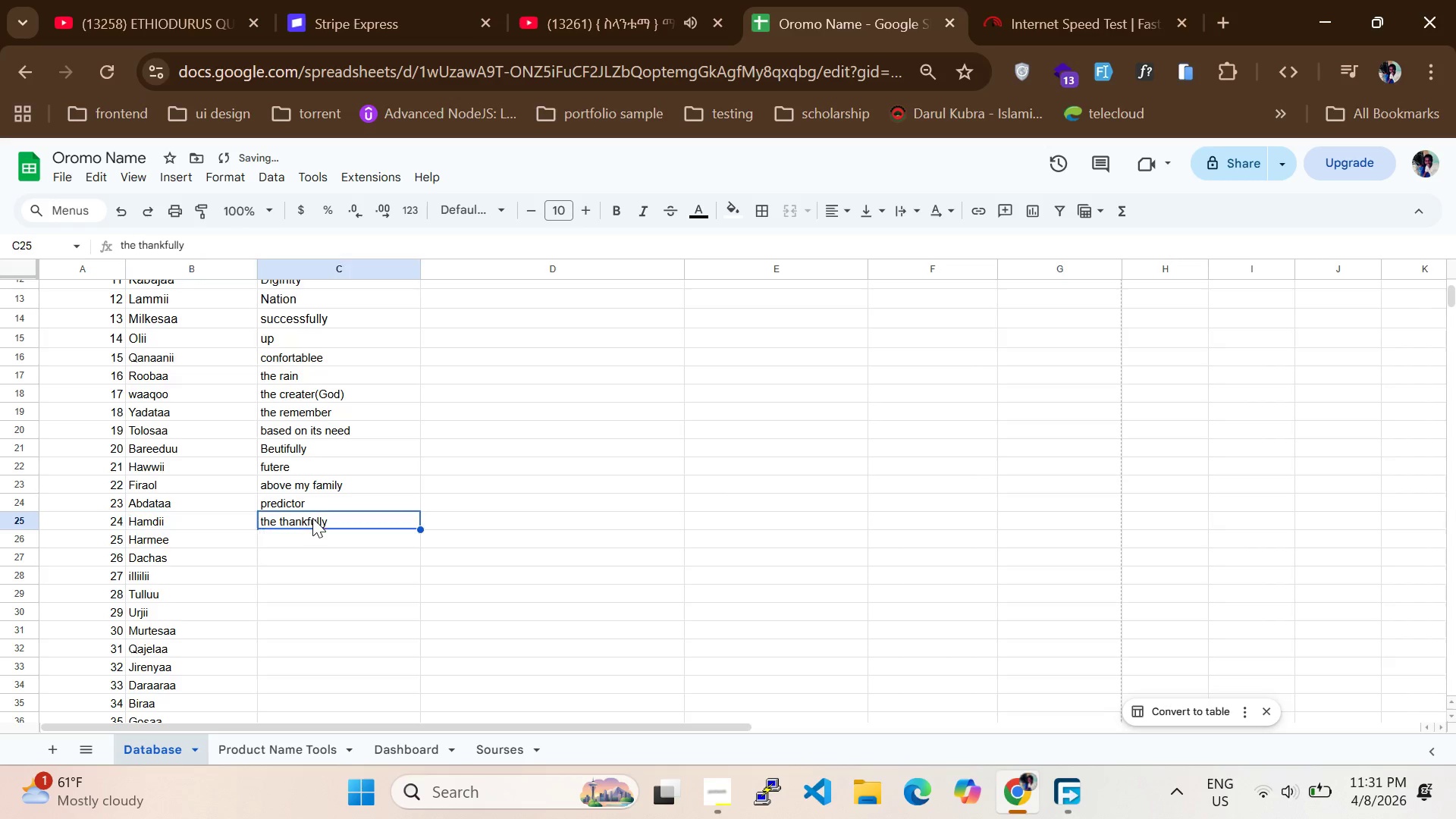 
key(ArrowRight)
 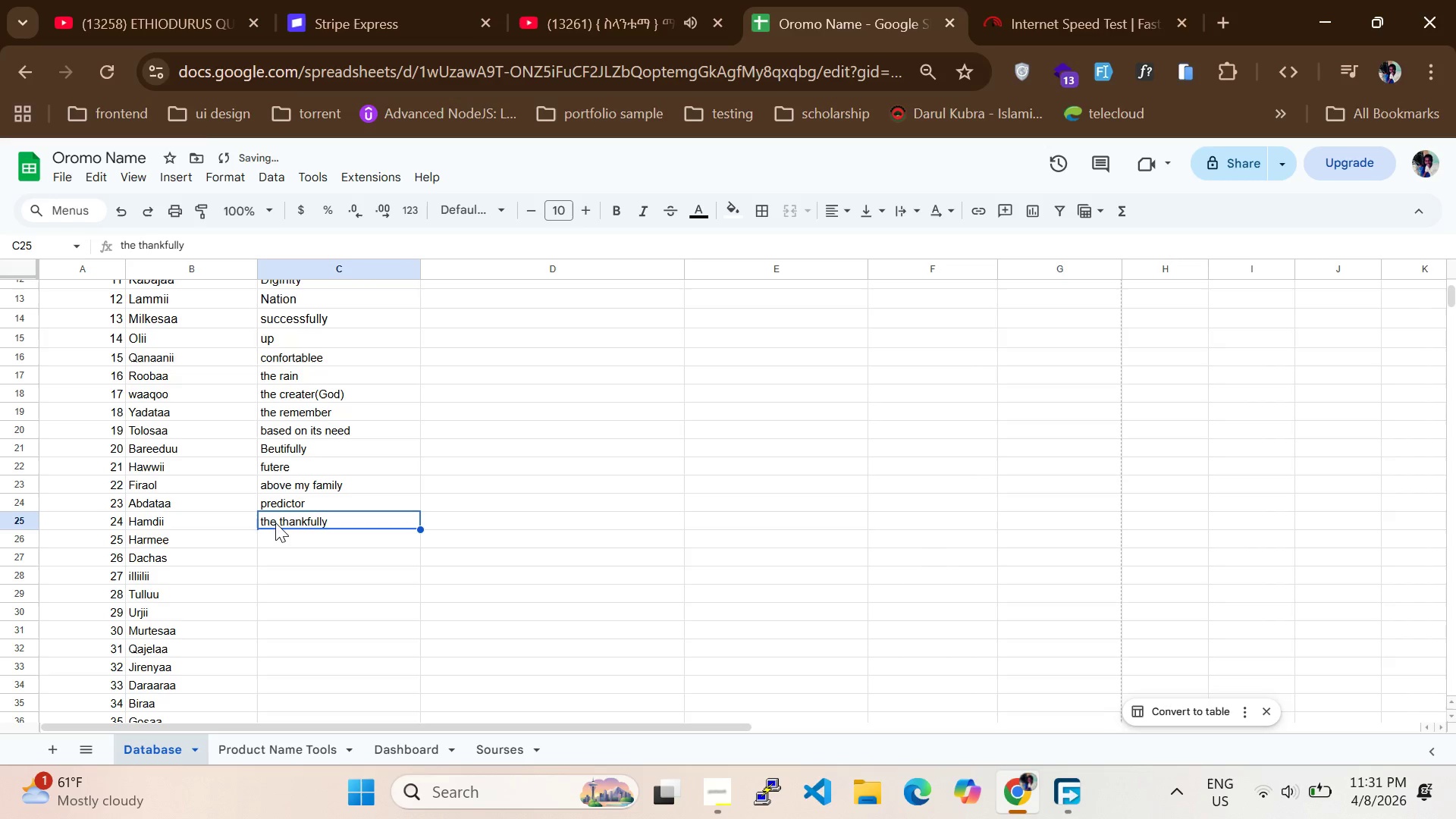 
double_click([265, 520])
 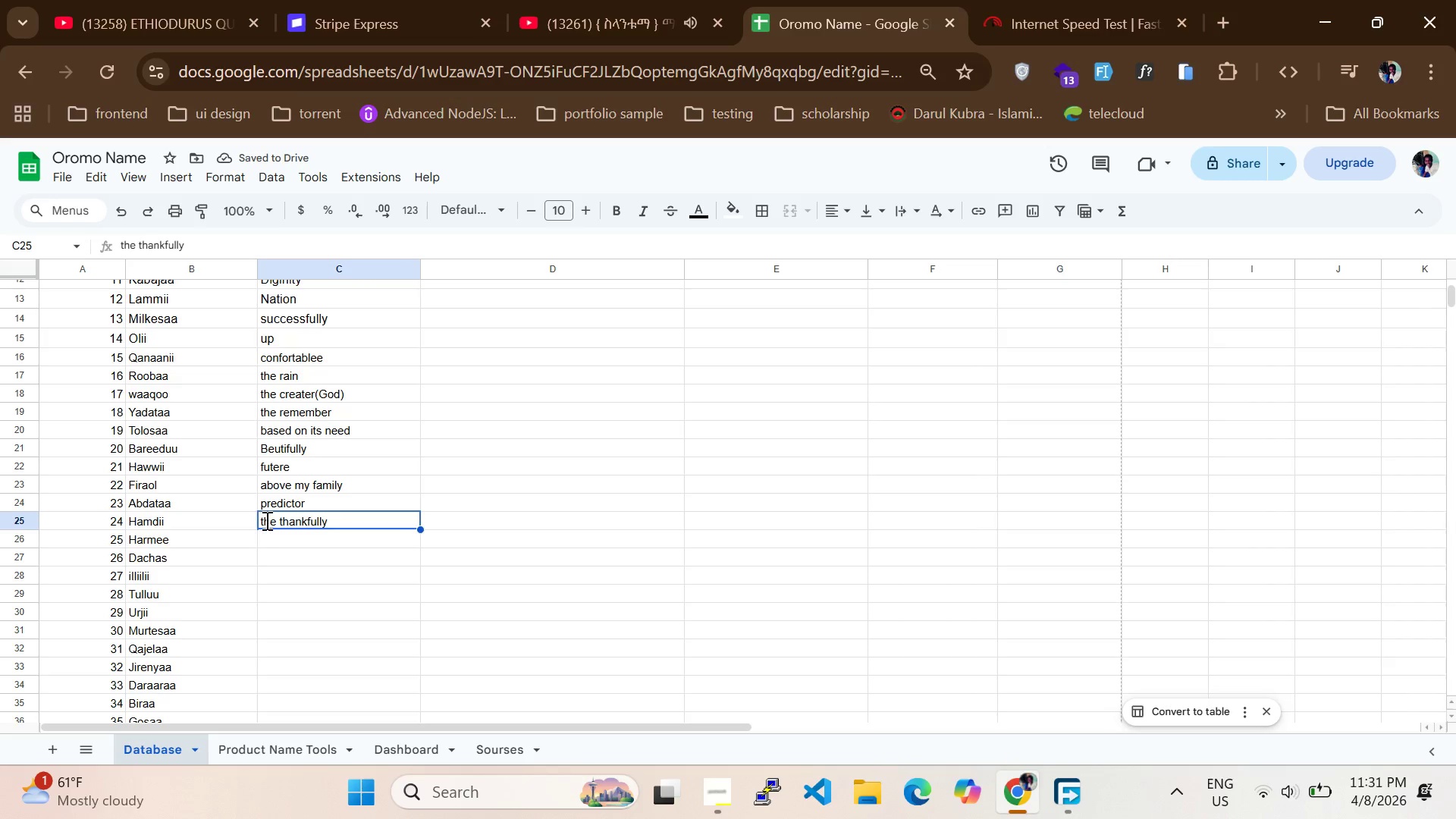 
triple_click([265, 520])
 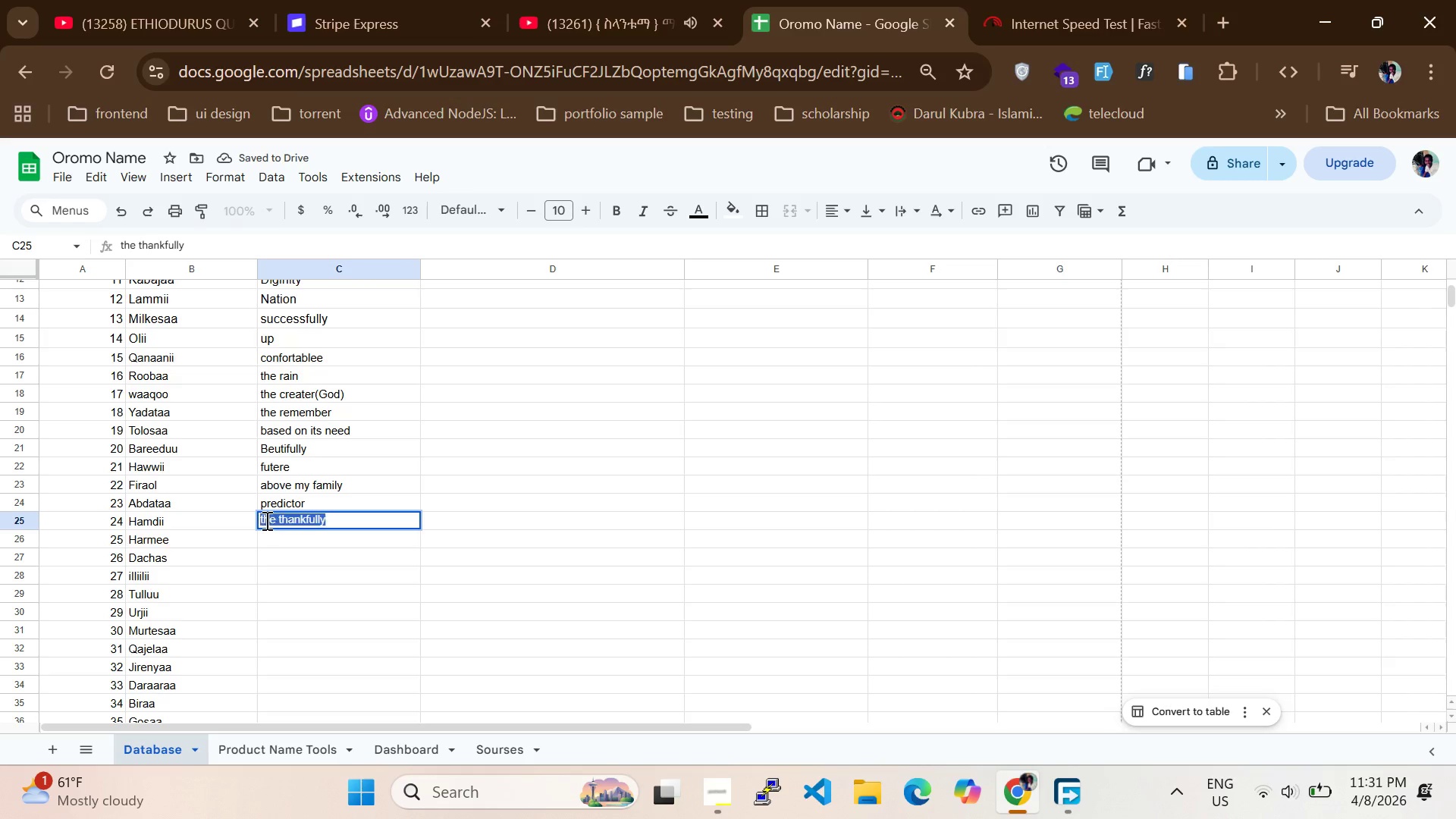 
triple_click([265, 520])
 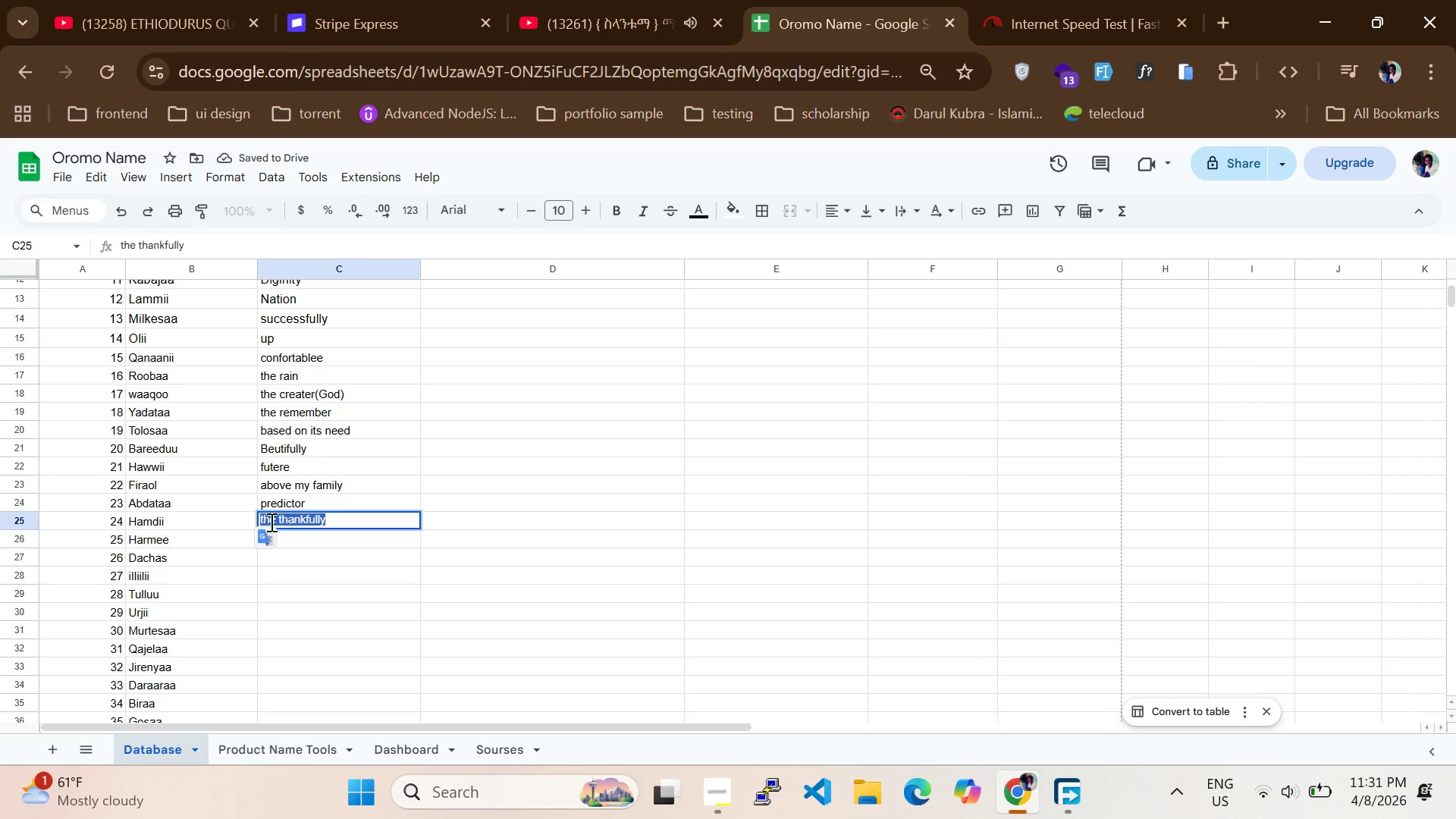 
key(ArrowLeft)
 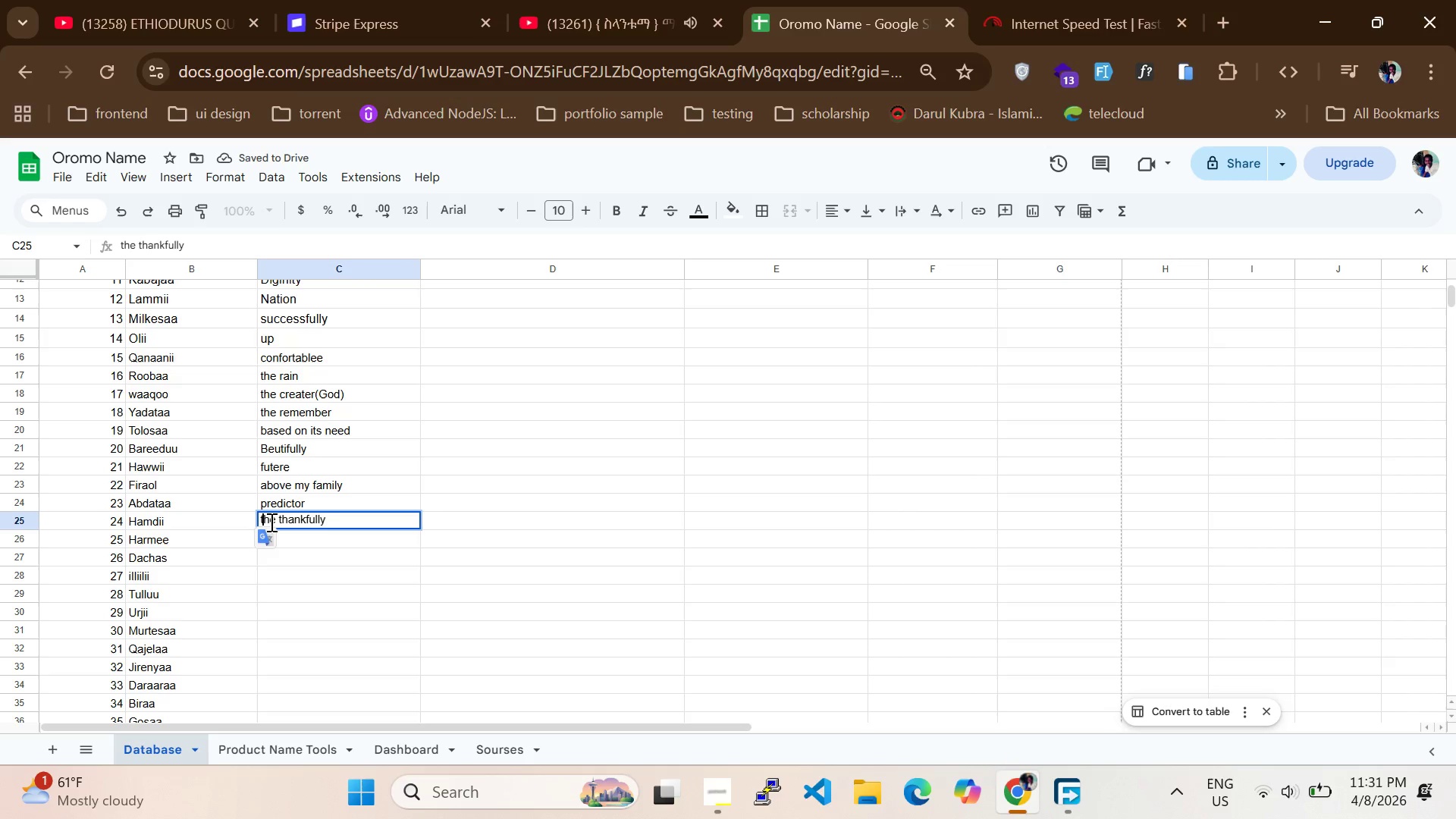 
key(ArrowRight)
 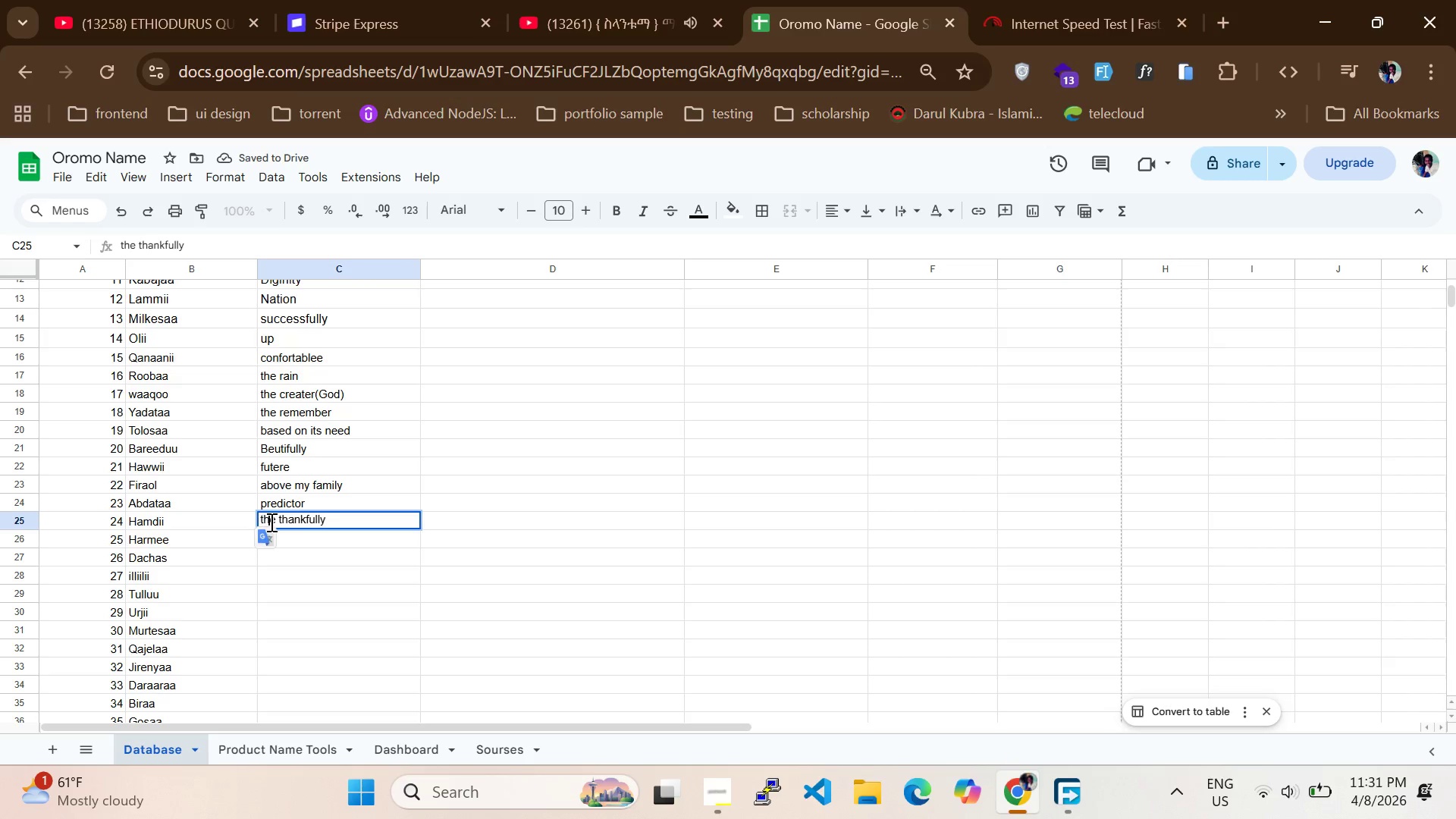 
key(ArrowRight)
 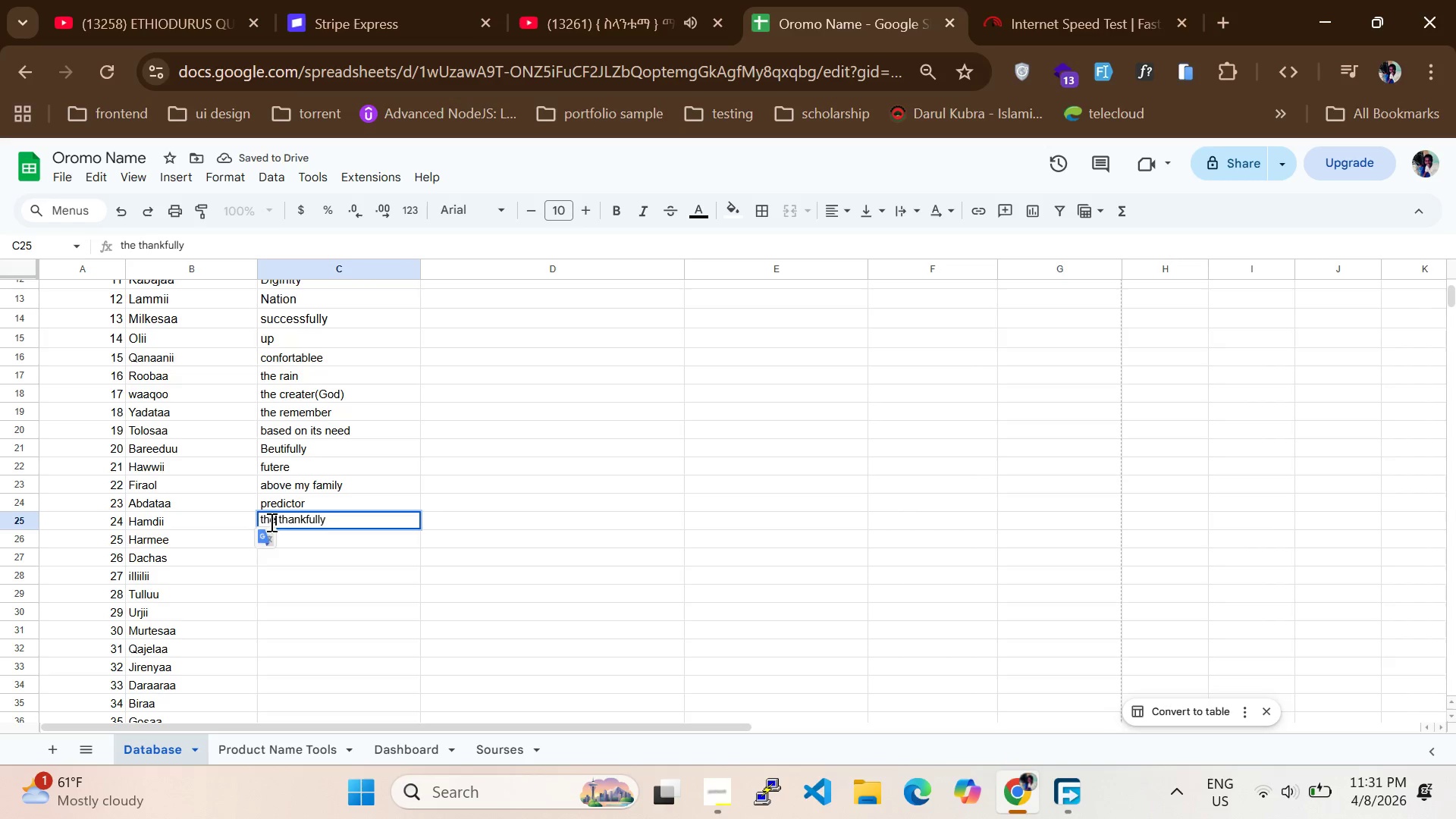 
key(ArrowRight)
 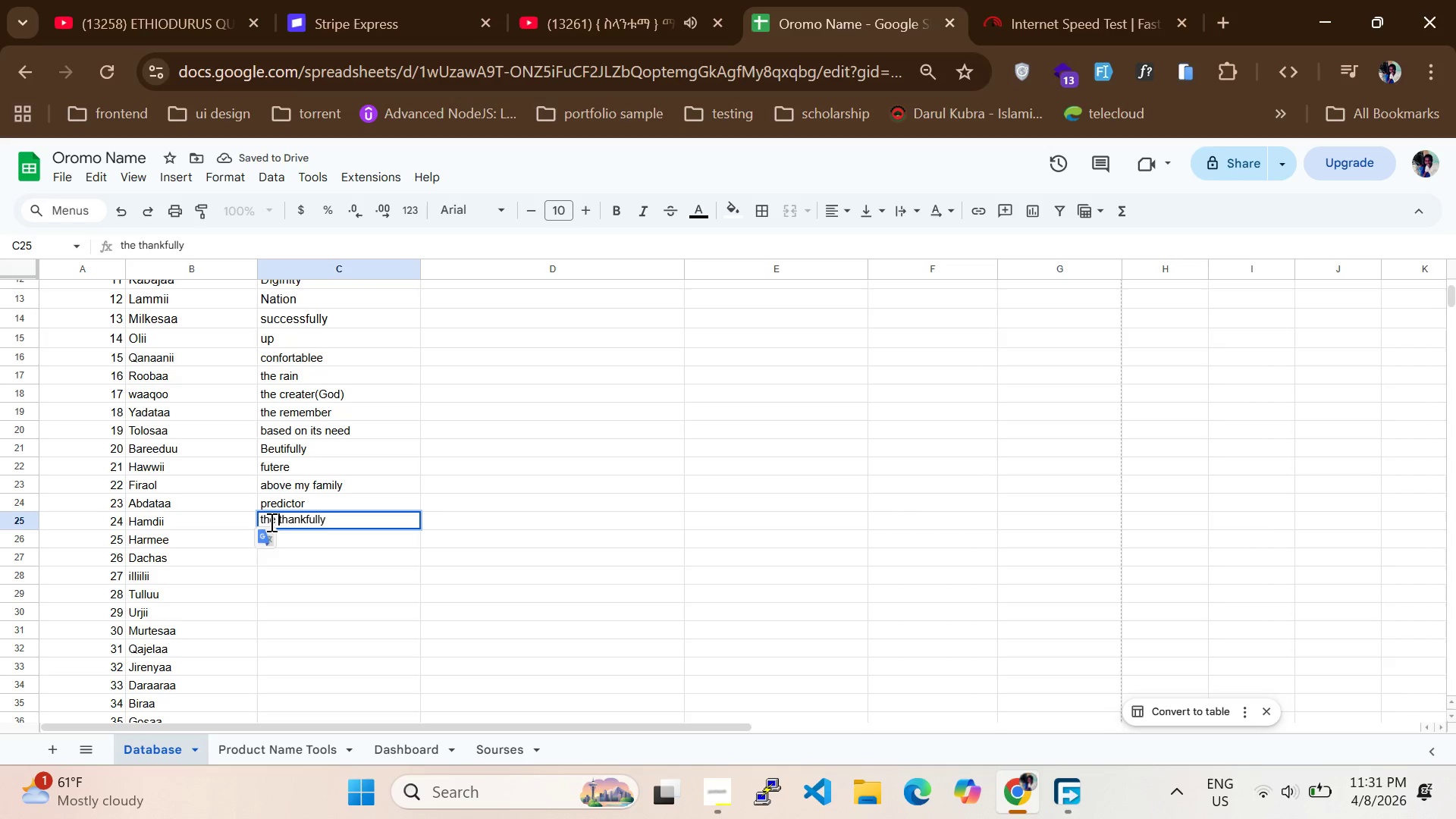 
key(ArrowRight)
 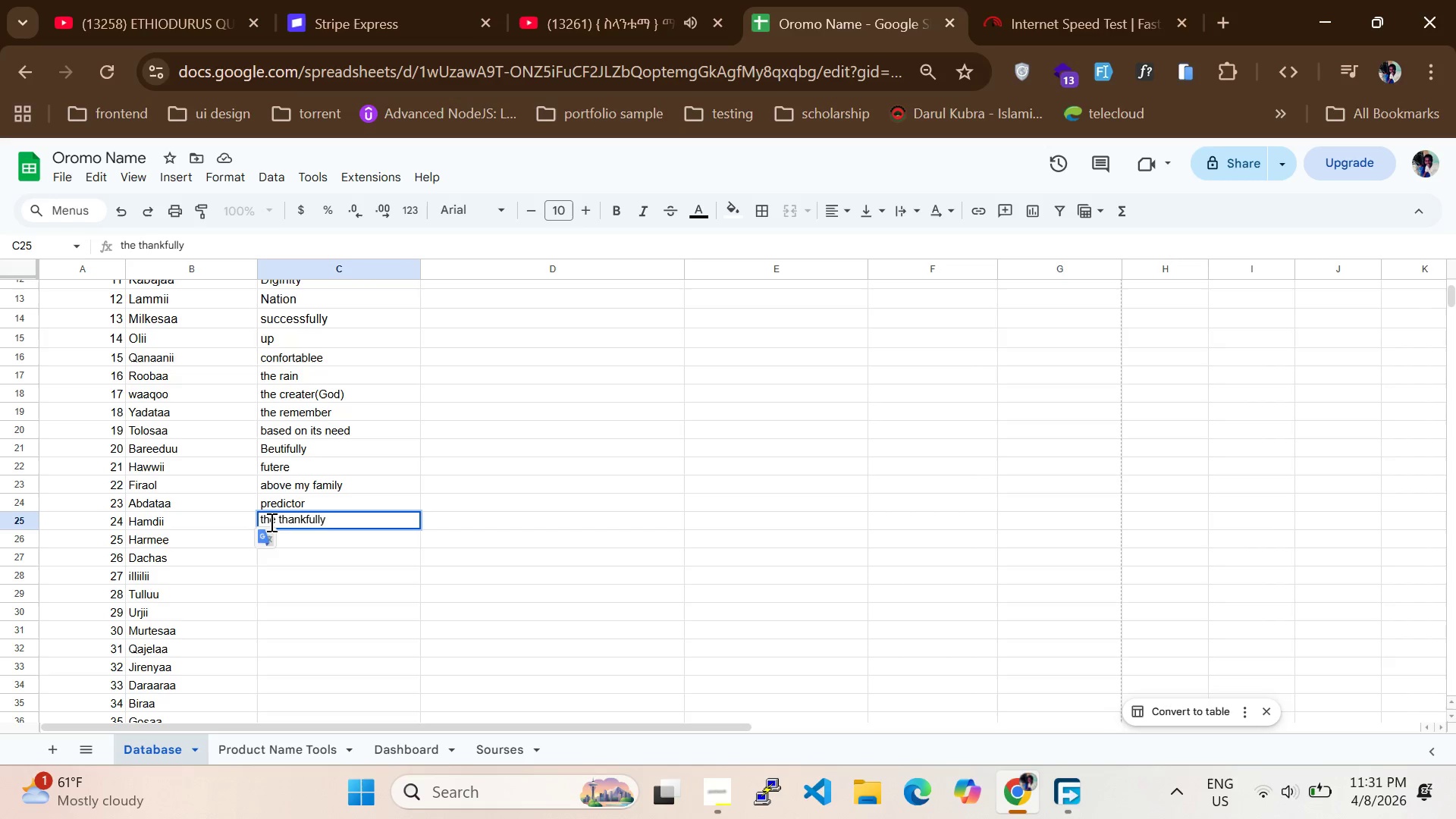 
key(Backspace)
 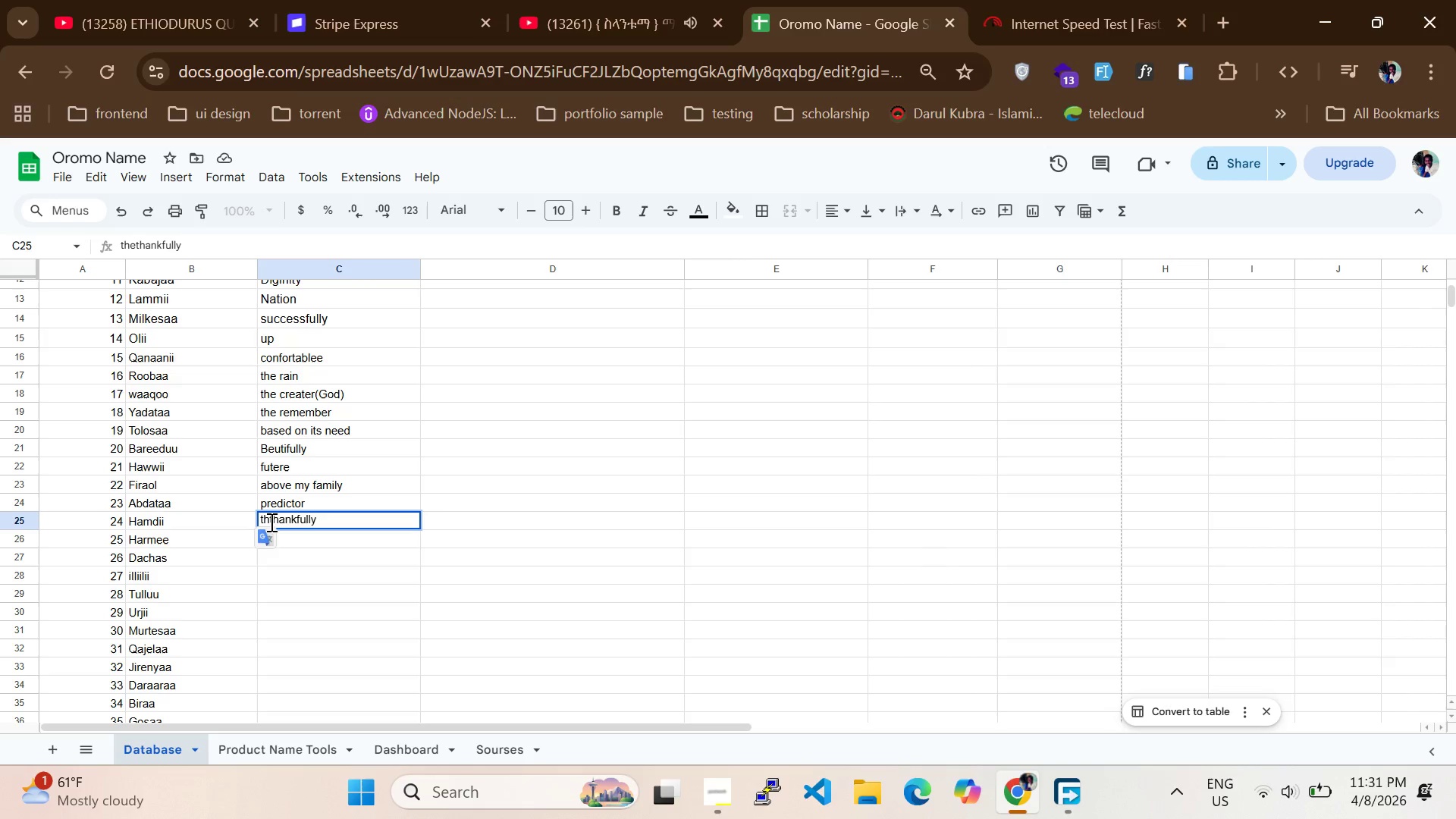 
key(Backspace)
 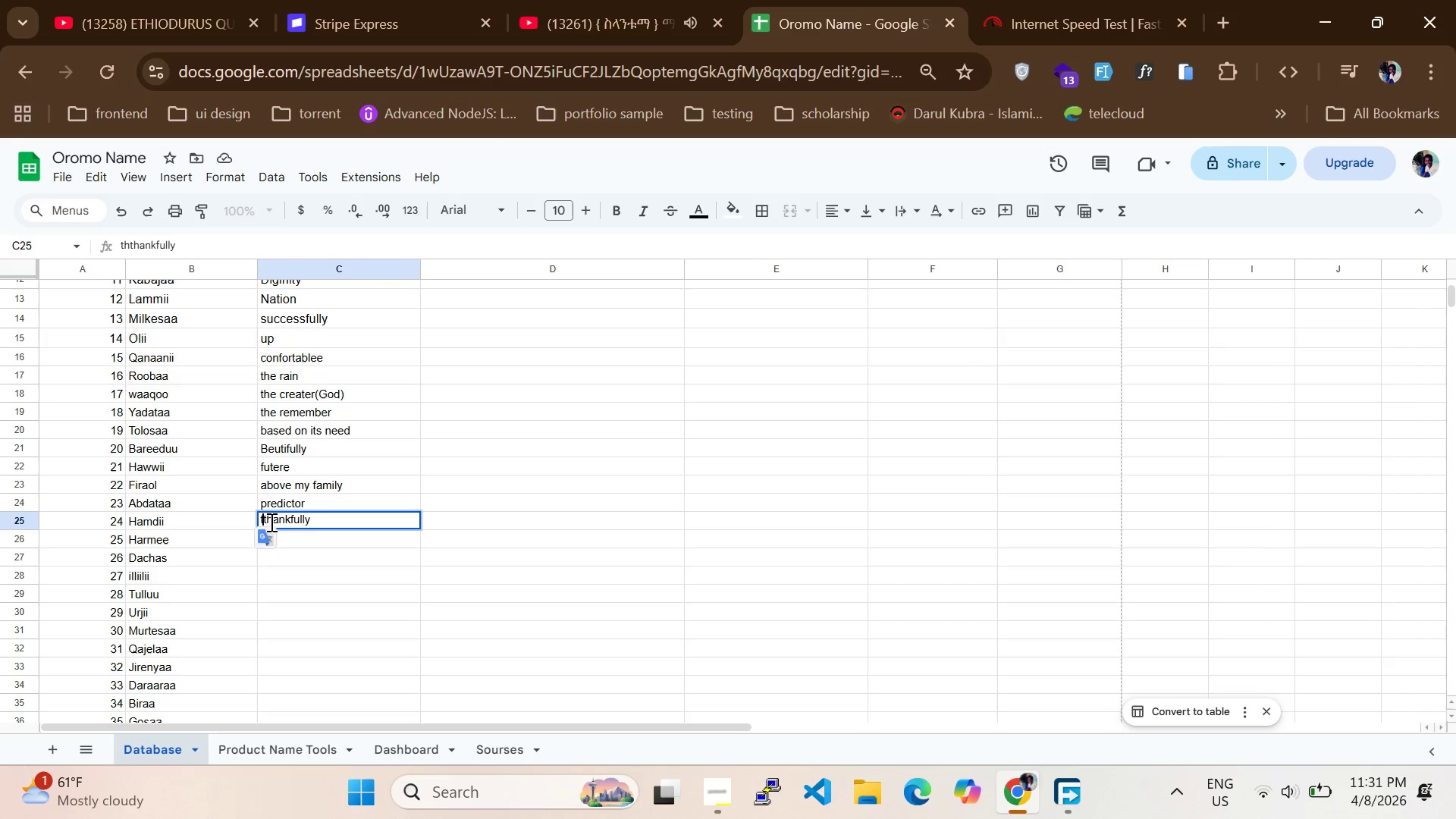 
key(Backspace)
 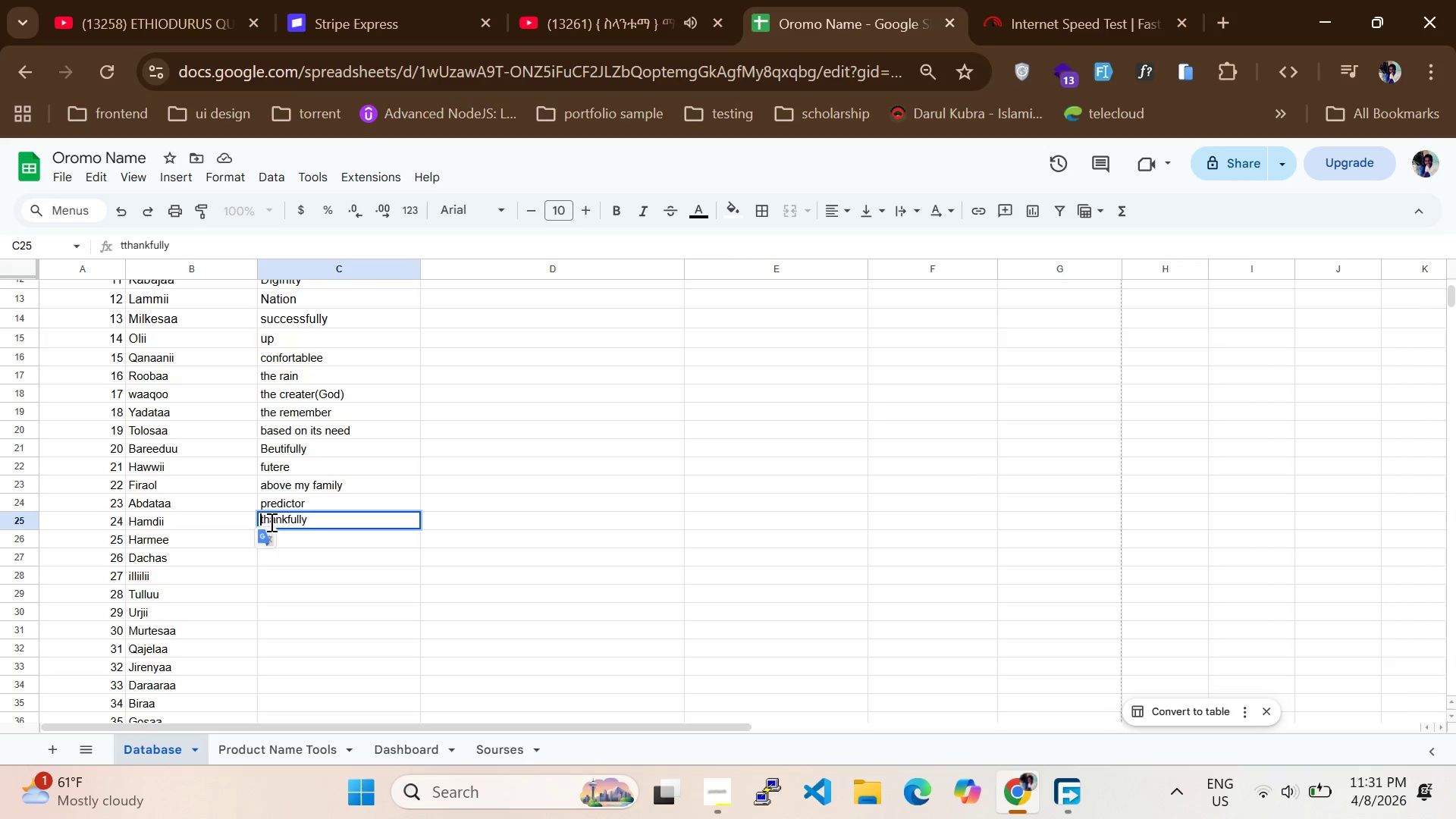 
key(Backspace)
 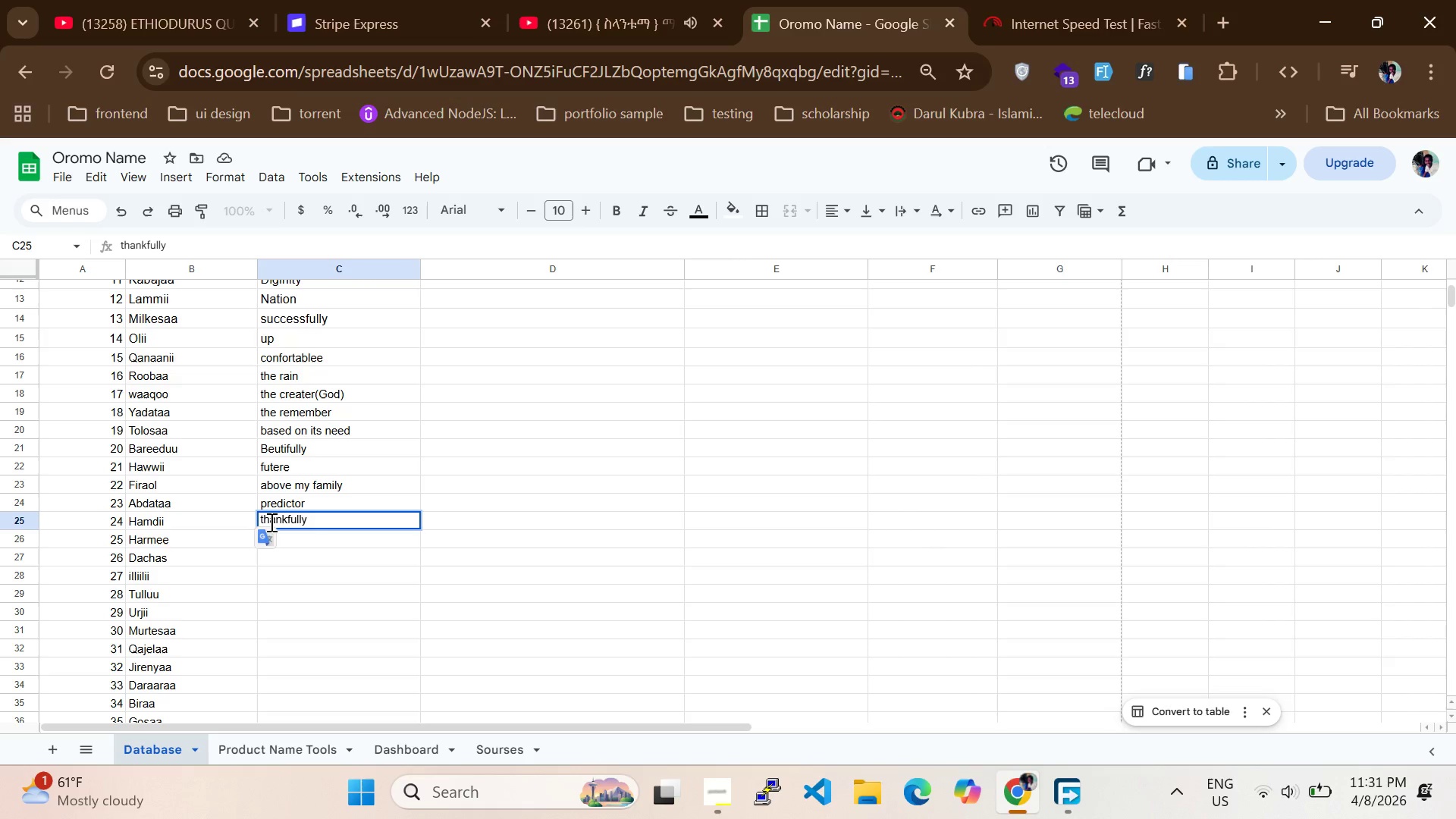 
key(CapsLock)
 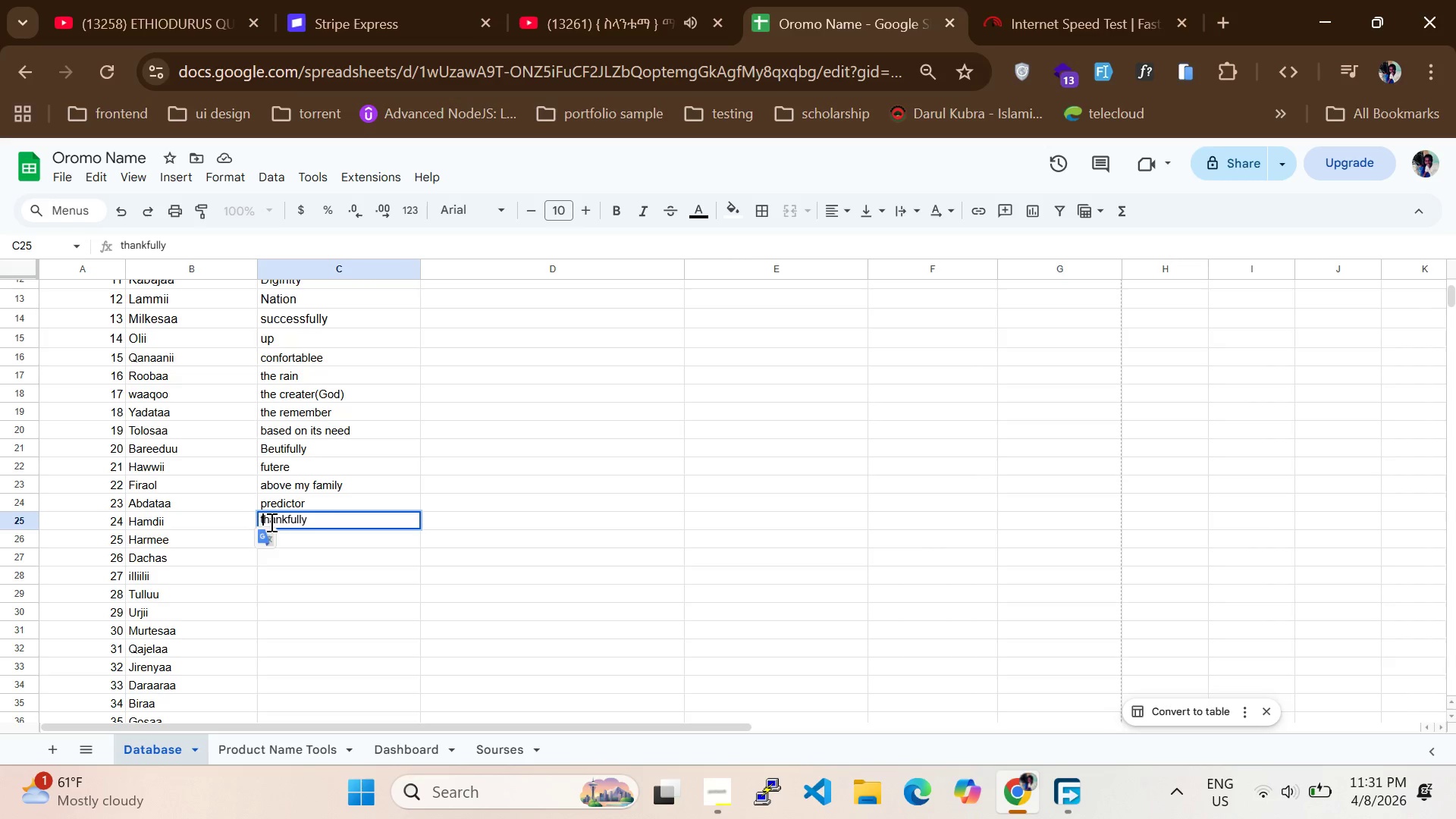 
key(ArrowRight)
 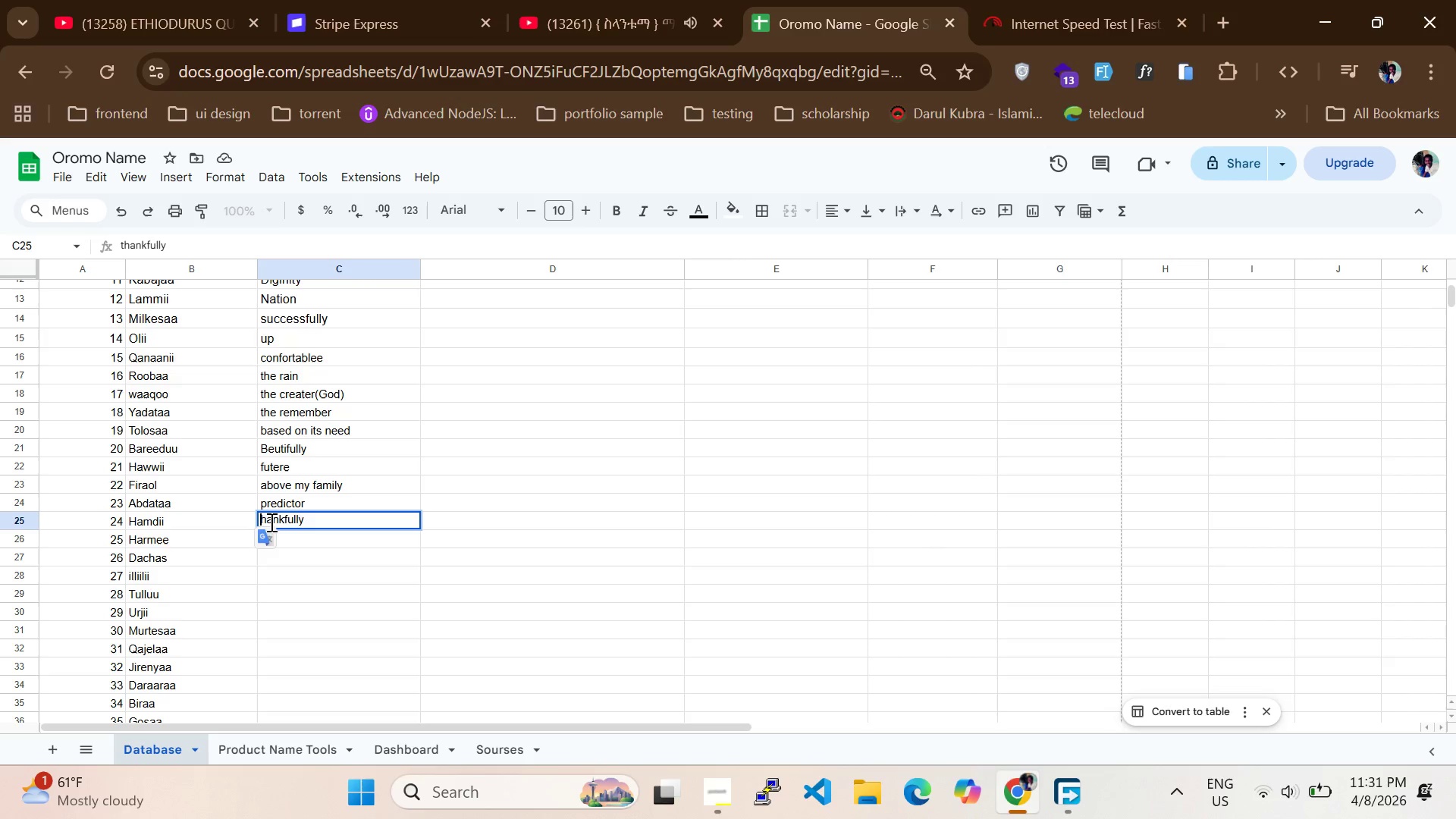 
key(Backspace)
 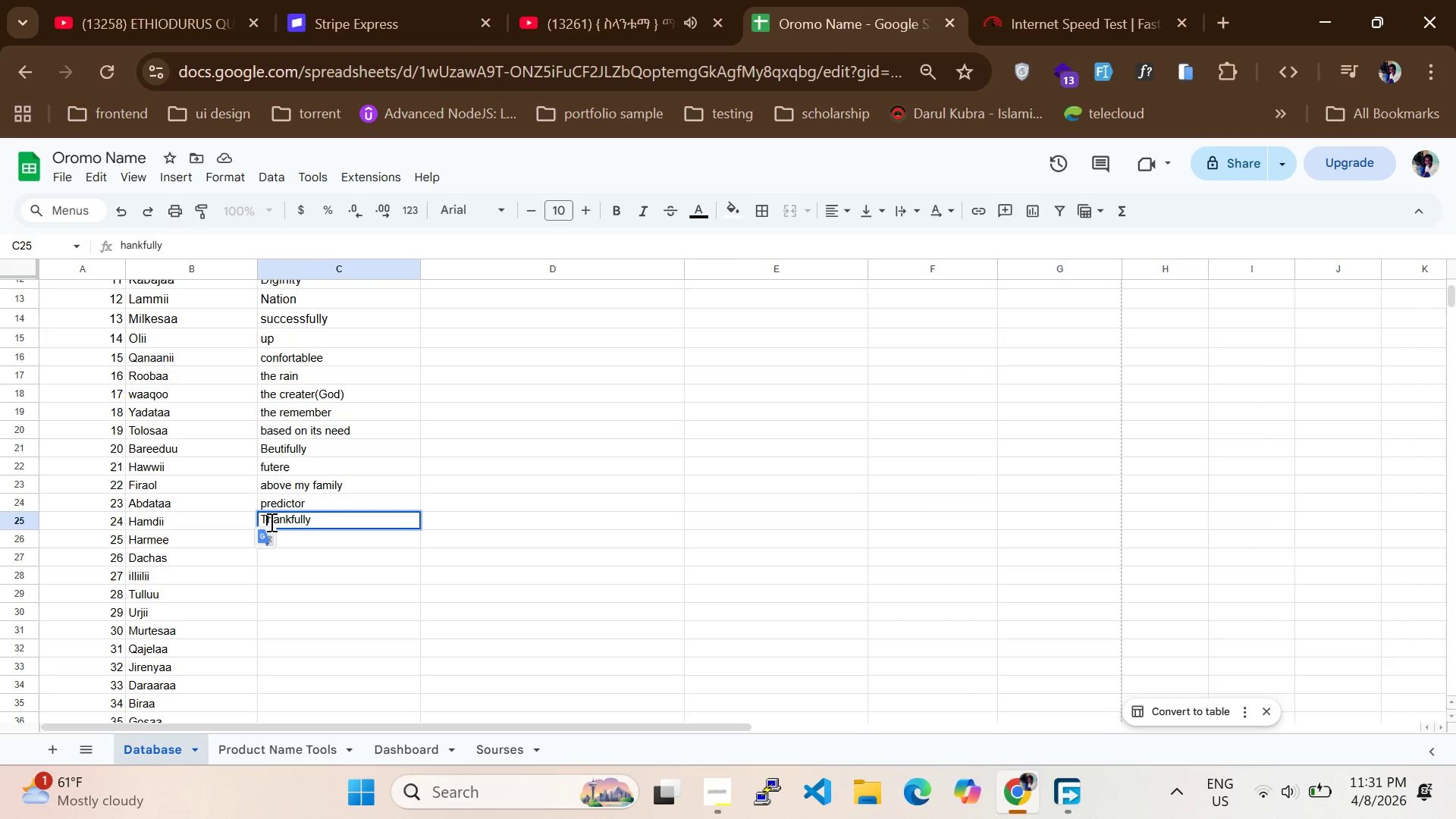 
key(T)
 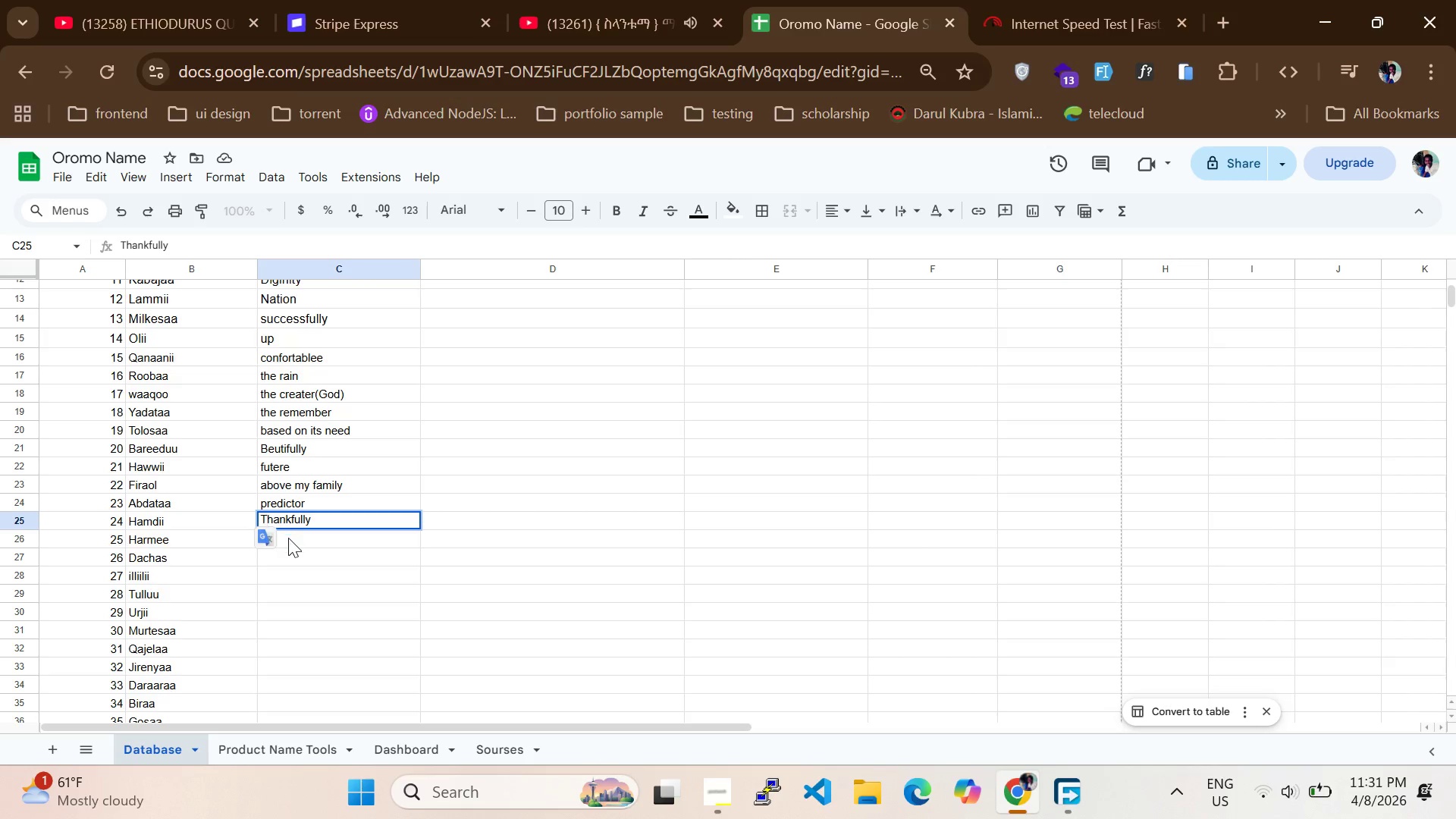 
double_click([290, 538])
 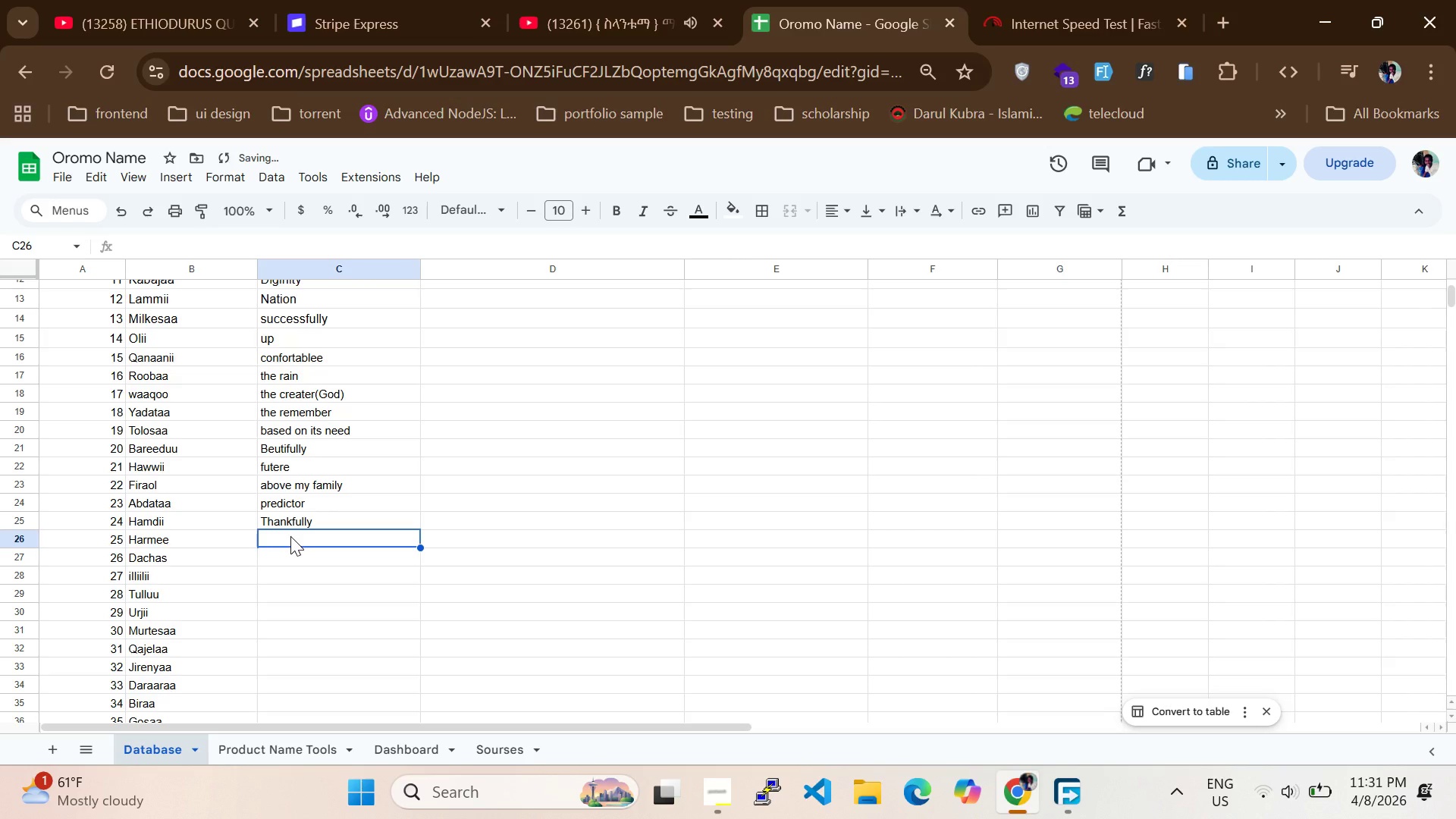 
type(MOME)
key(Backspace)
key(Backspace)
key(Backspace)
key(Backspace)
type(om)
key(Backspace)
key(Backspace)
type(Mom)
 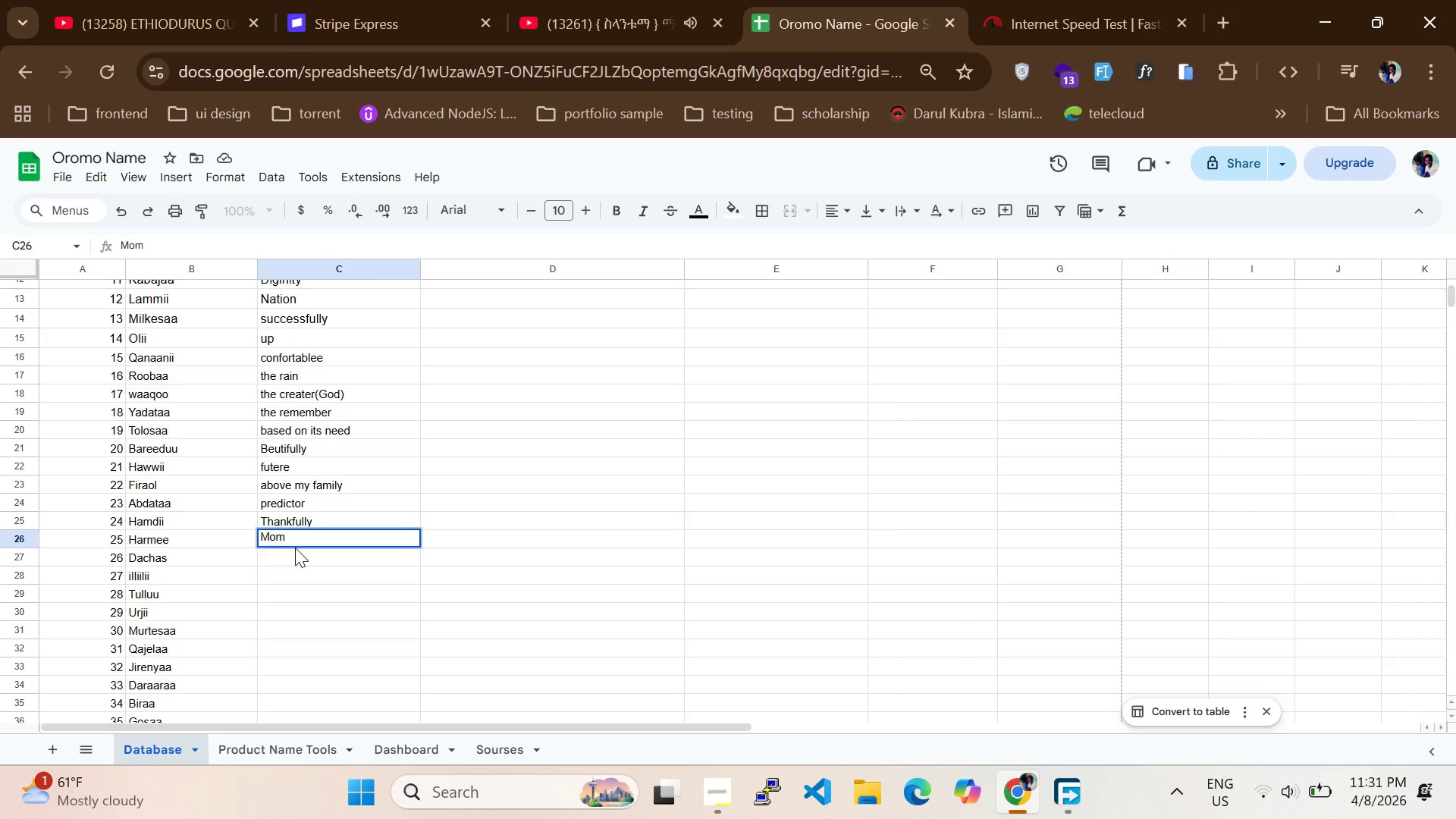 
left_click([290, 563])
 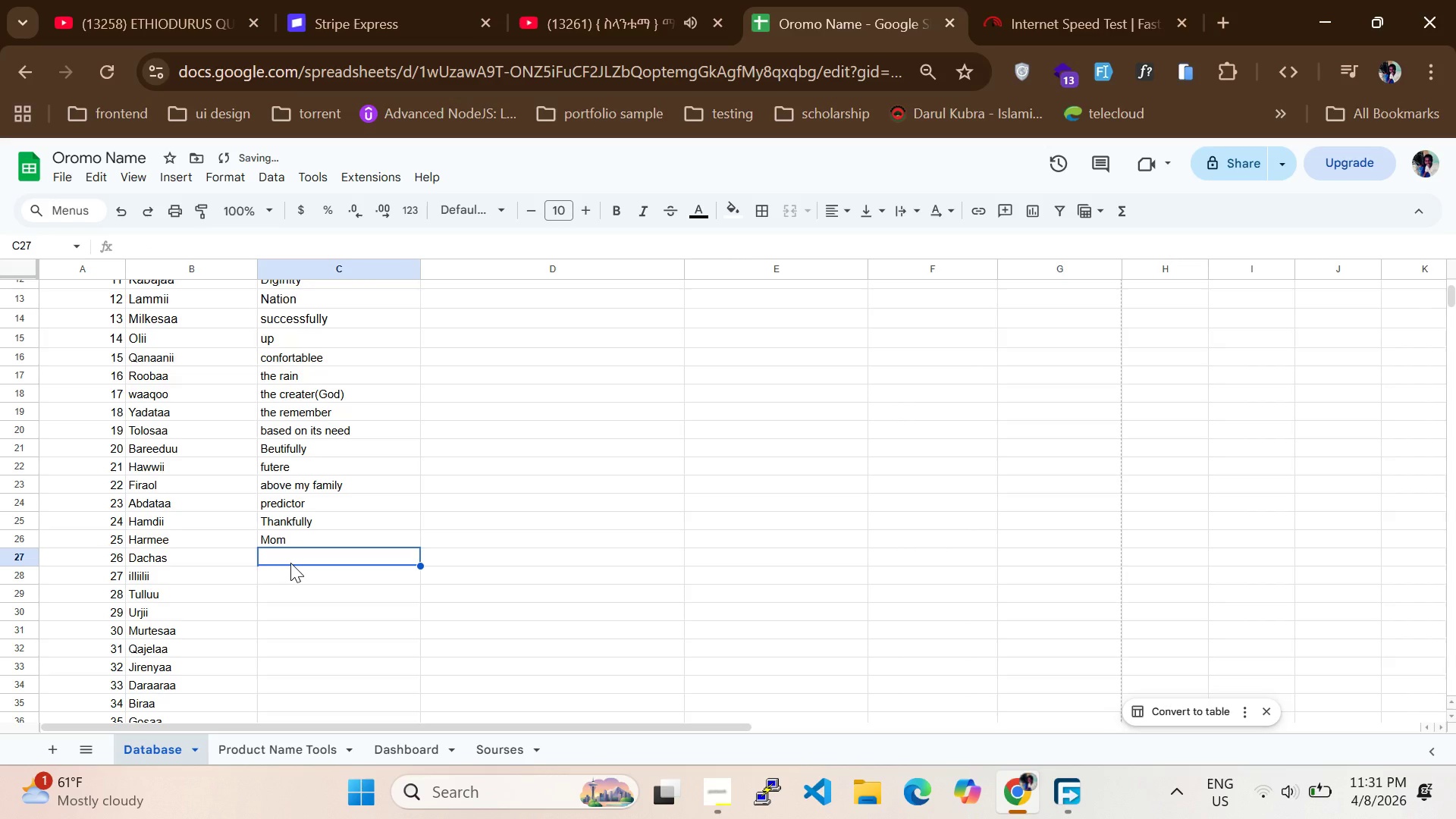 
left_click([290, 563])
 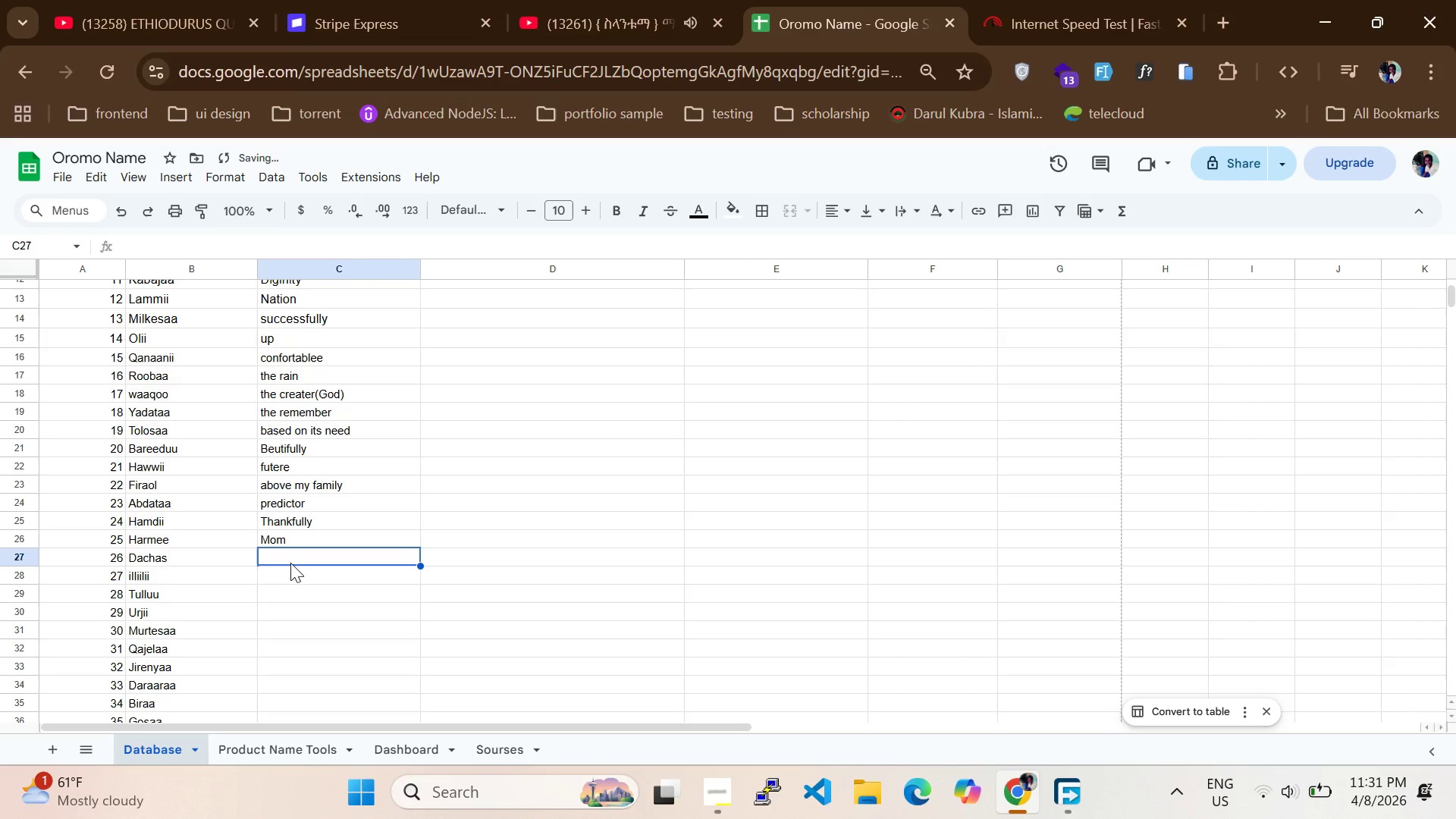 
type(Earth)
 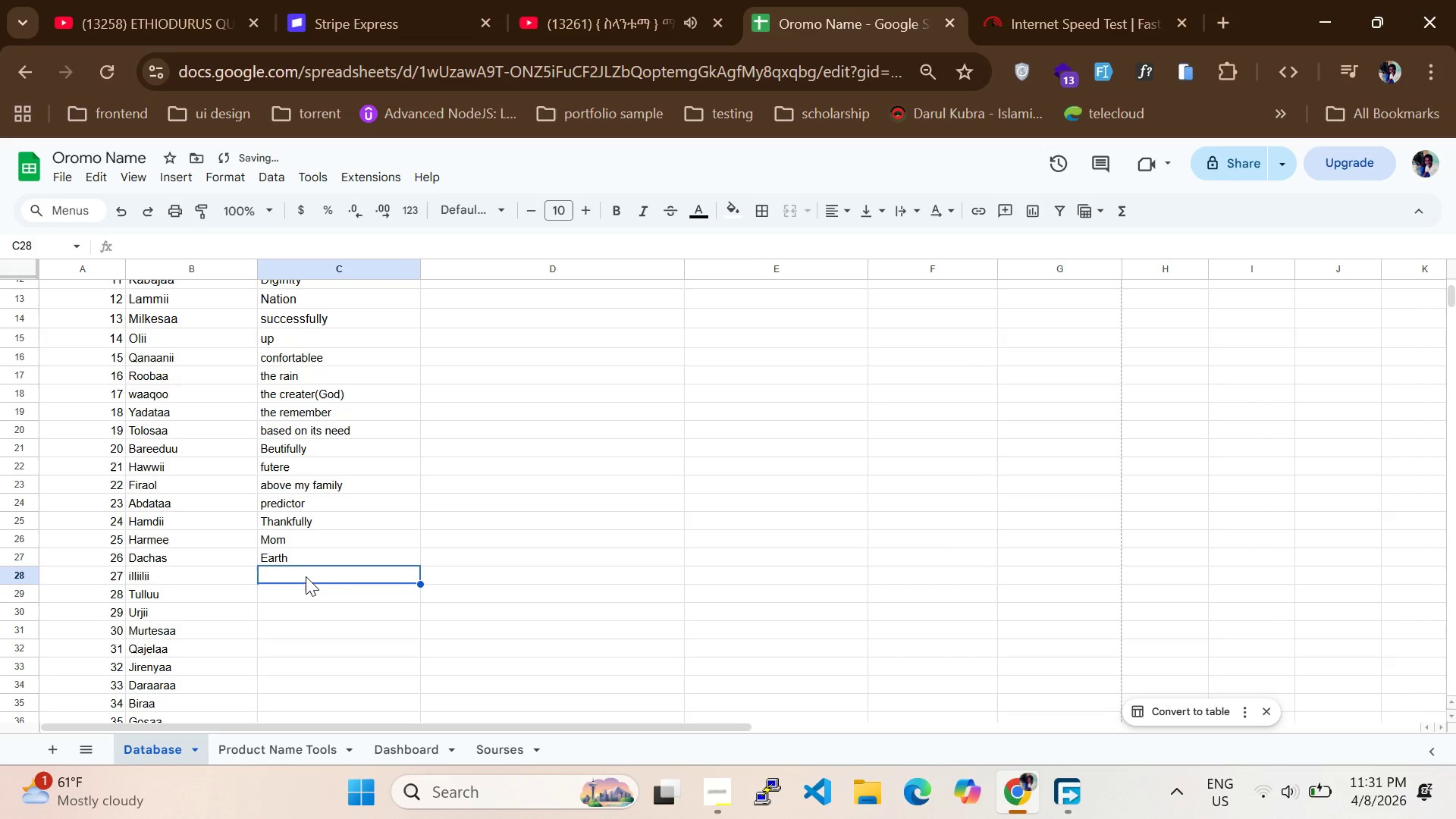 
type(Flower)
 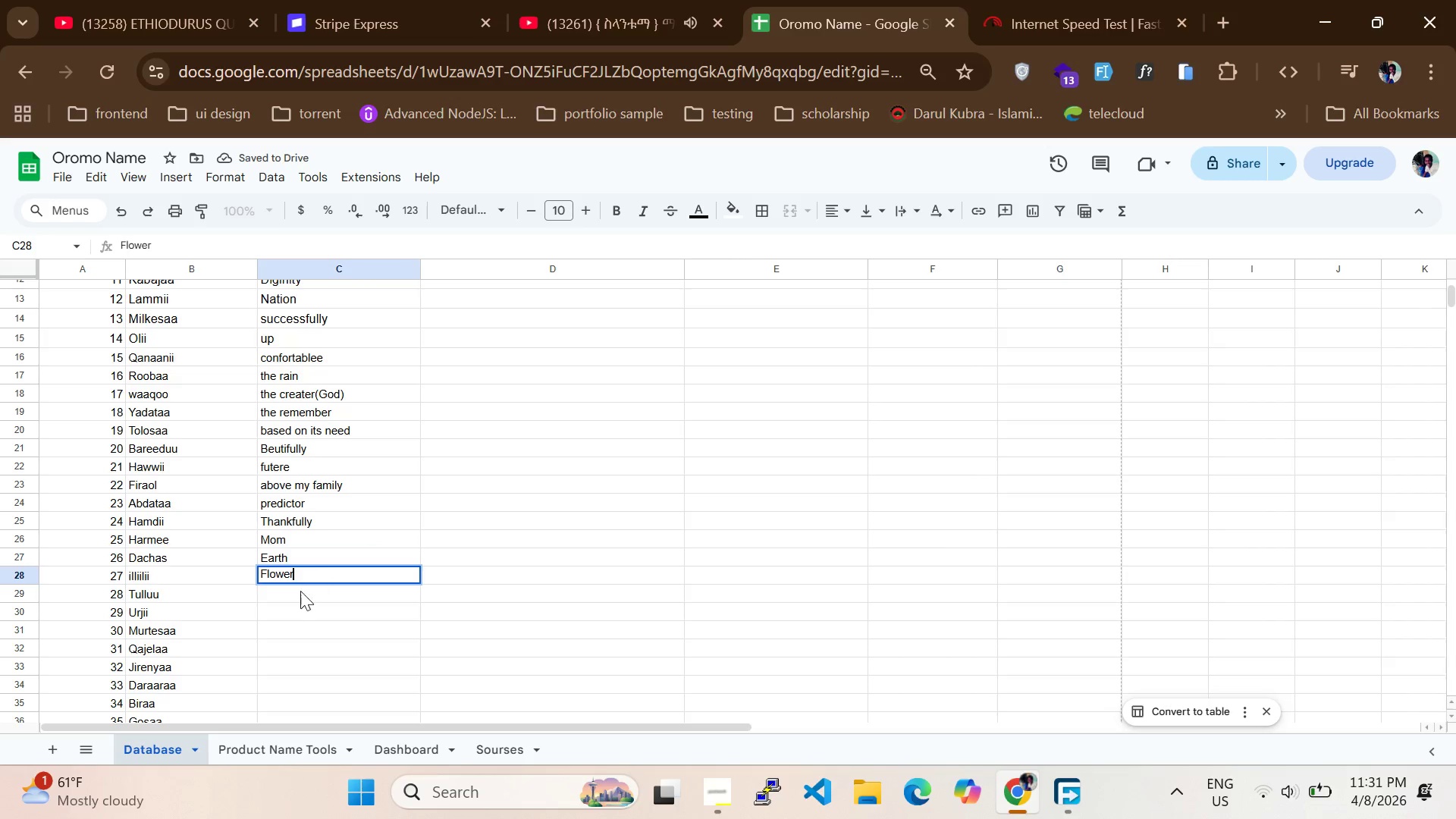 
left_click([293, 601])
 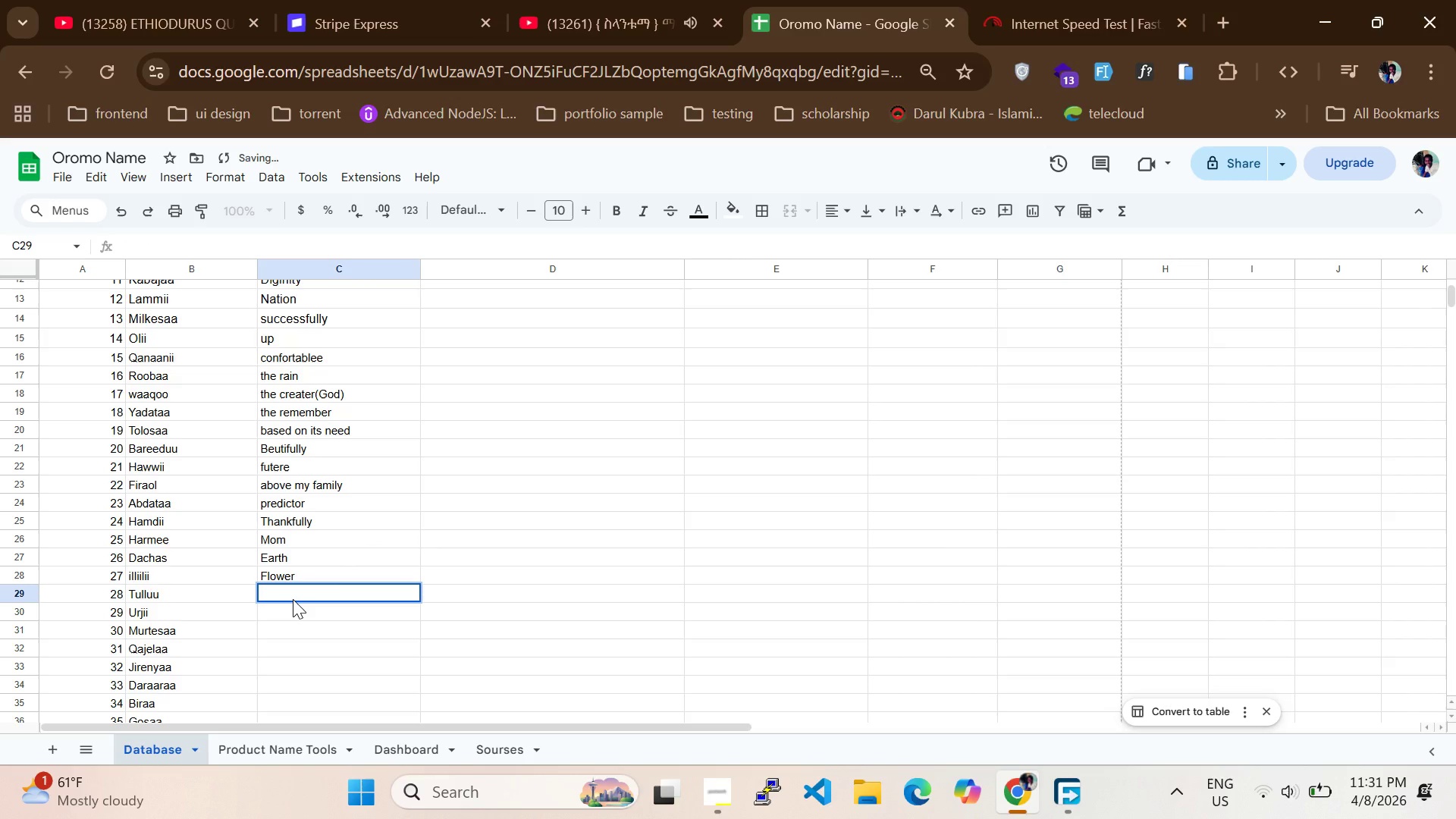 
type(Mountain)
 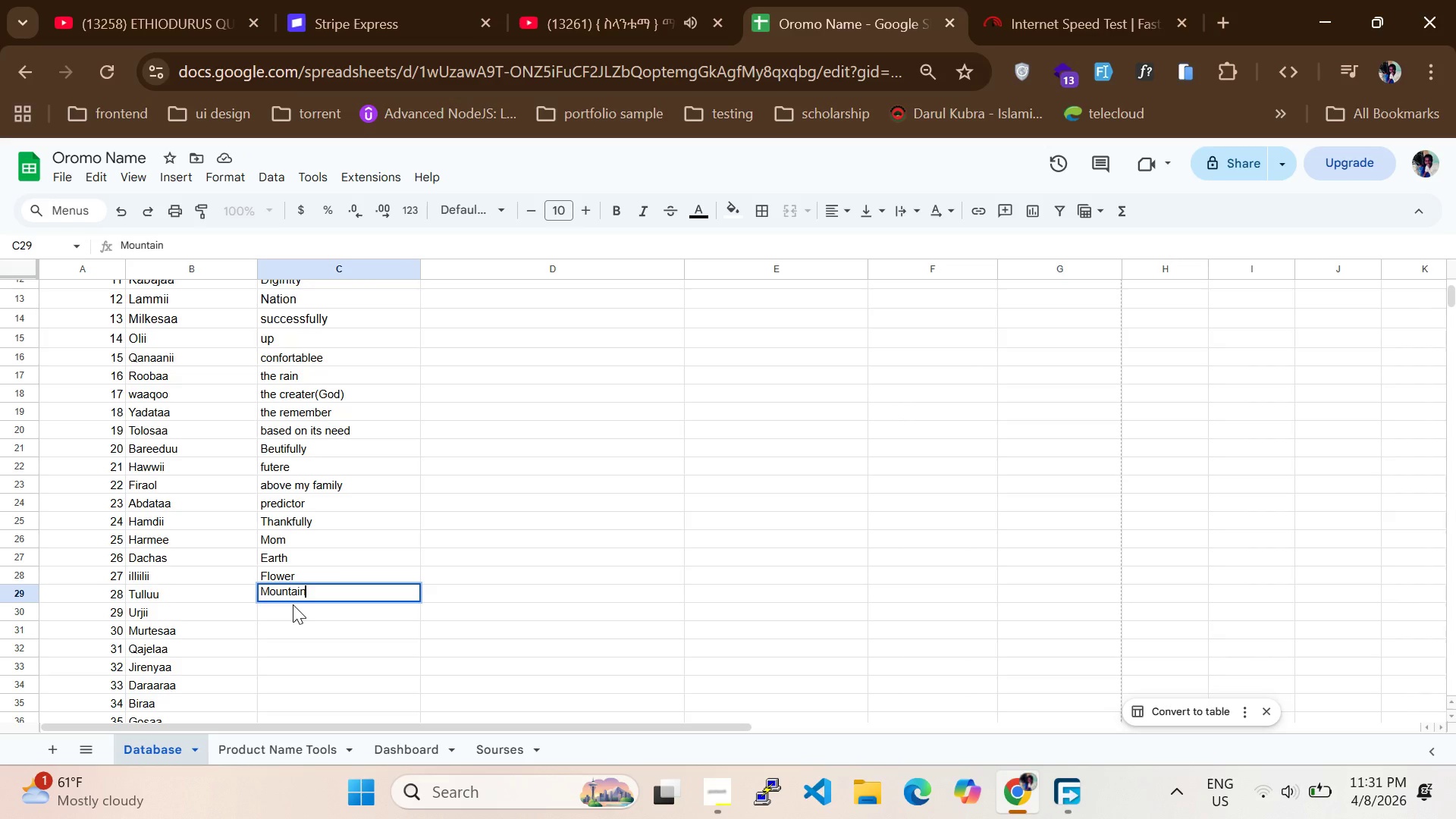 
left_click([293, 604])
 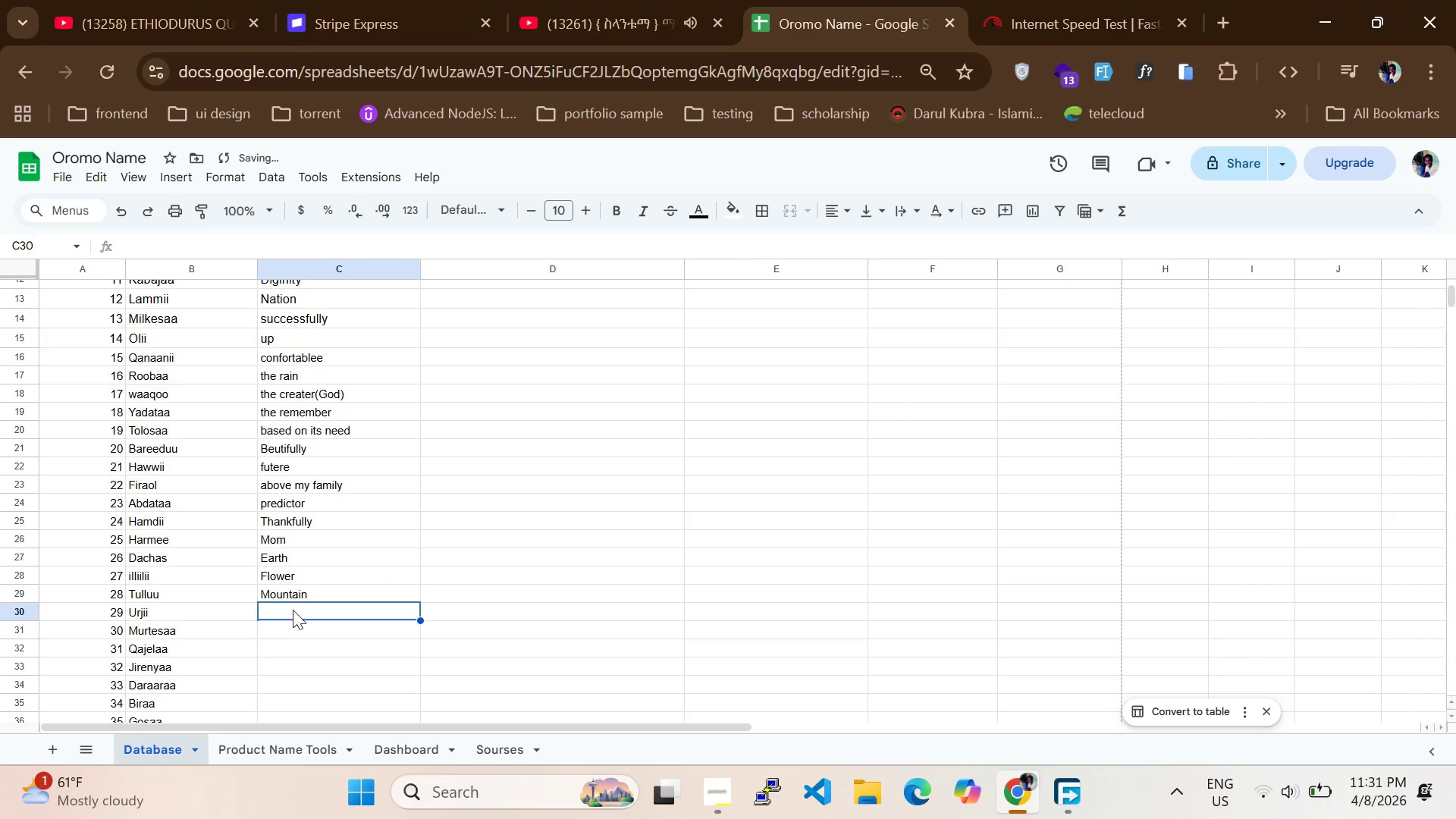 
left_click([293, 607])
 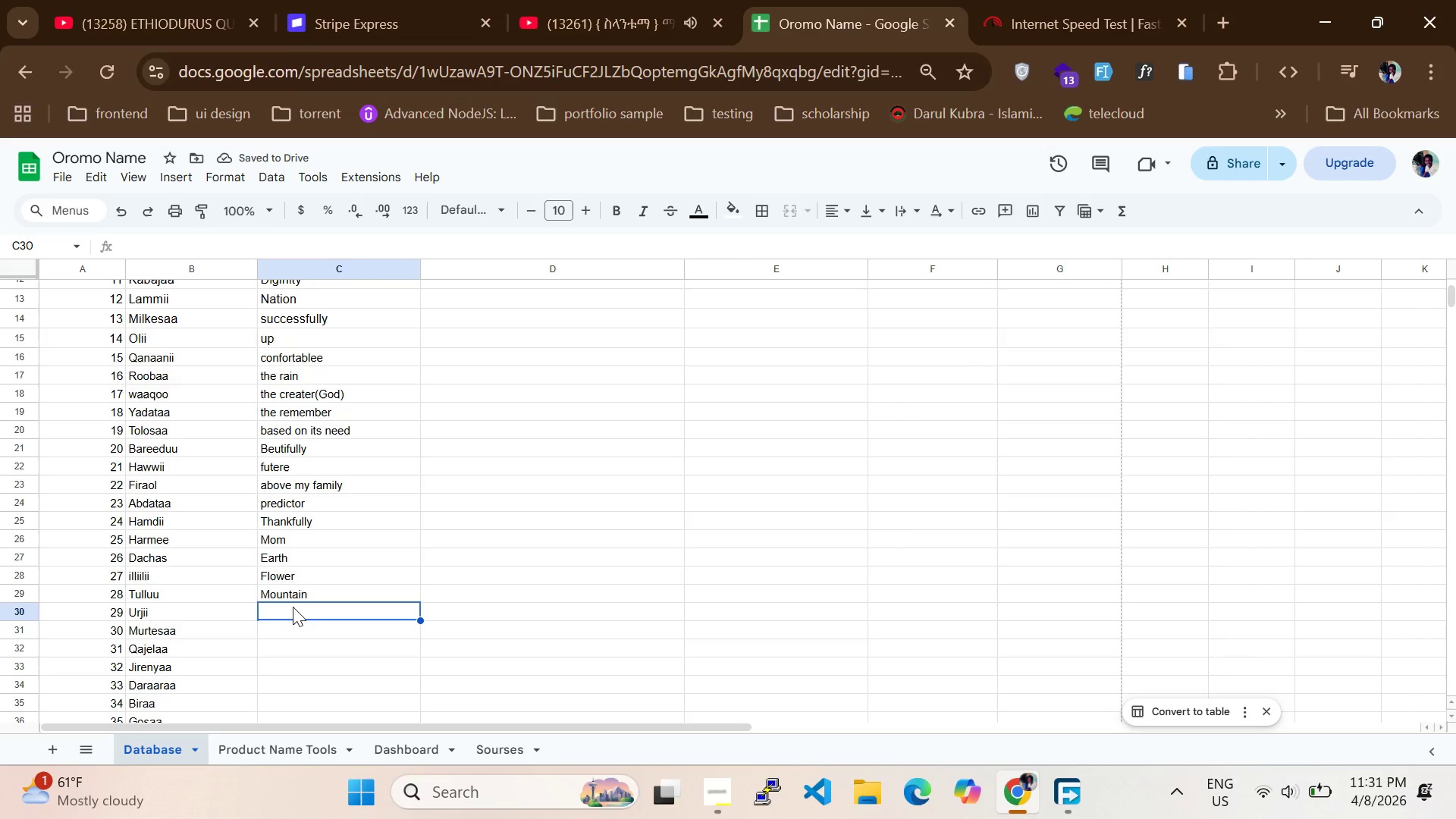 
type(moon)
 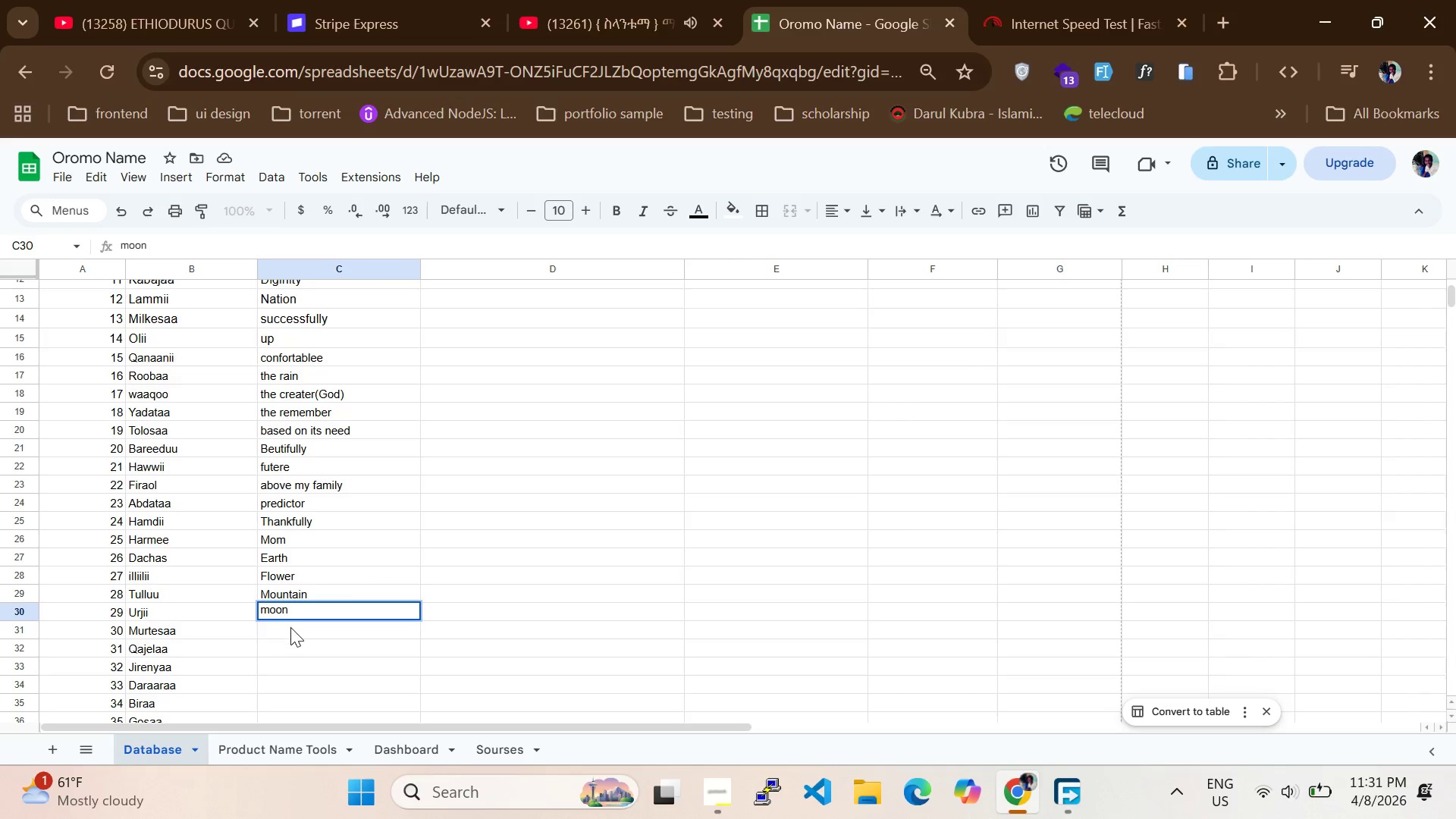 
left_click([288, 627])
 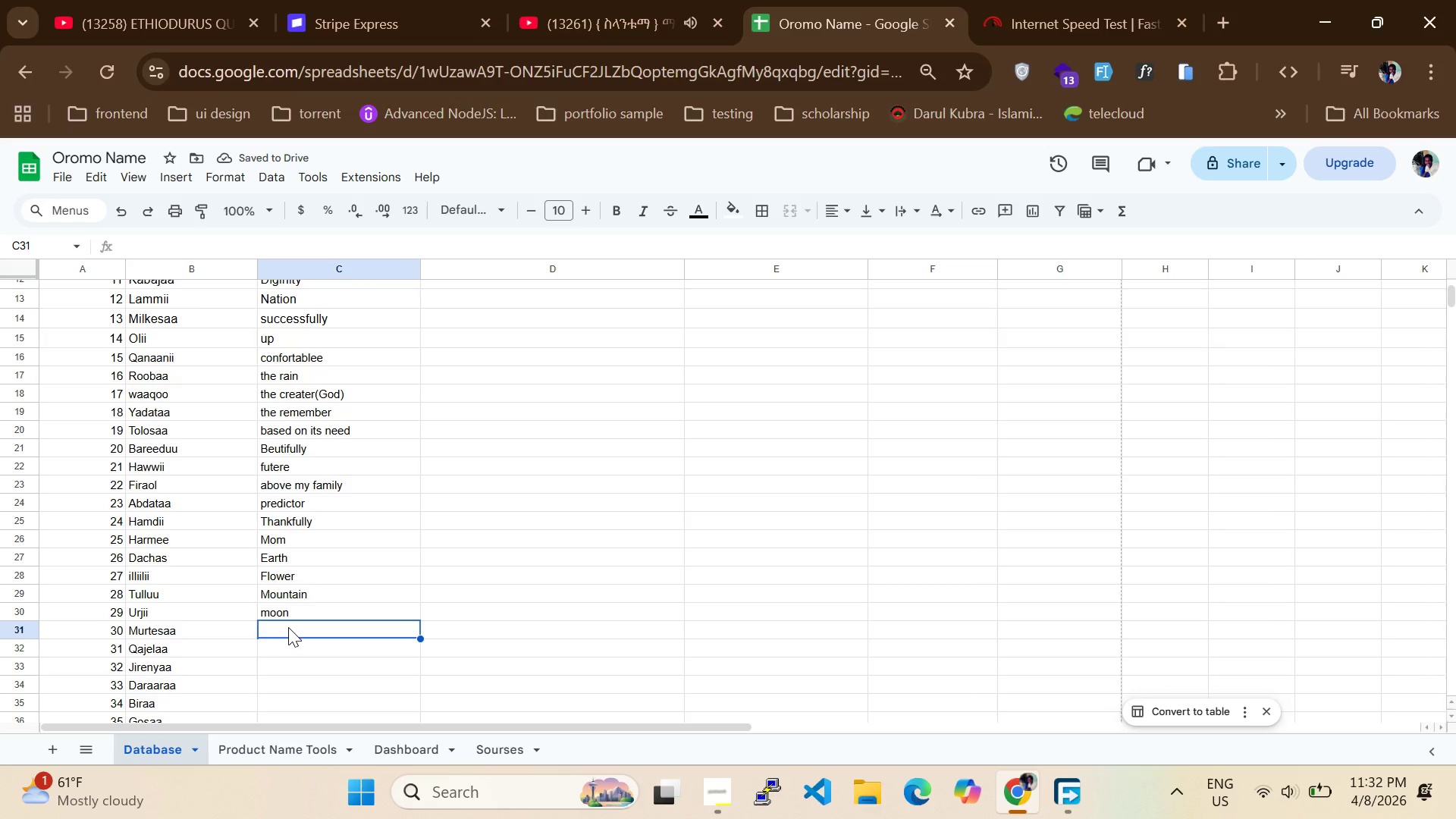 
wait(6.31)
 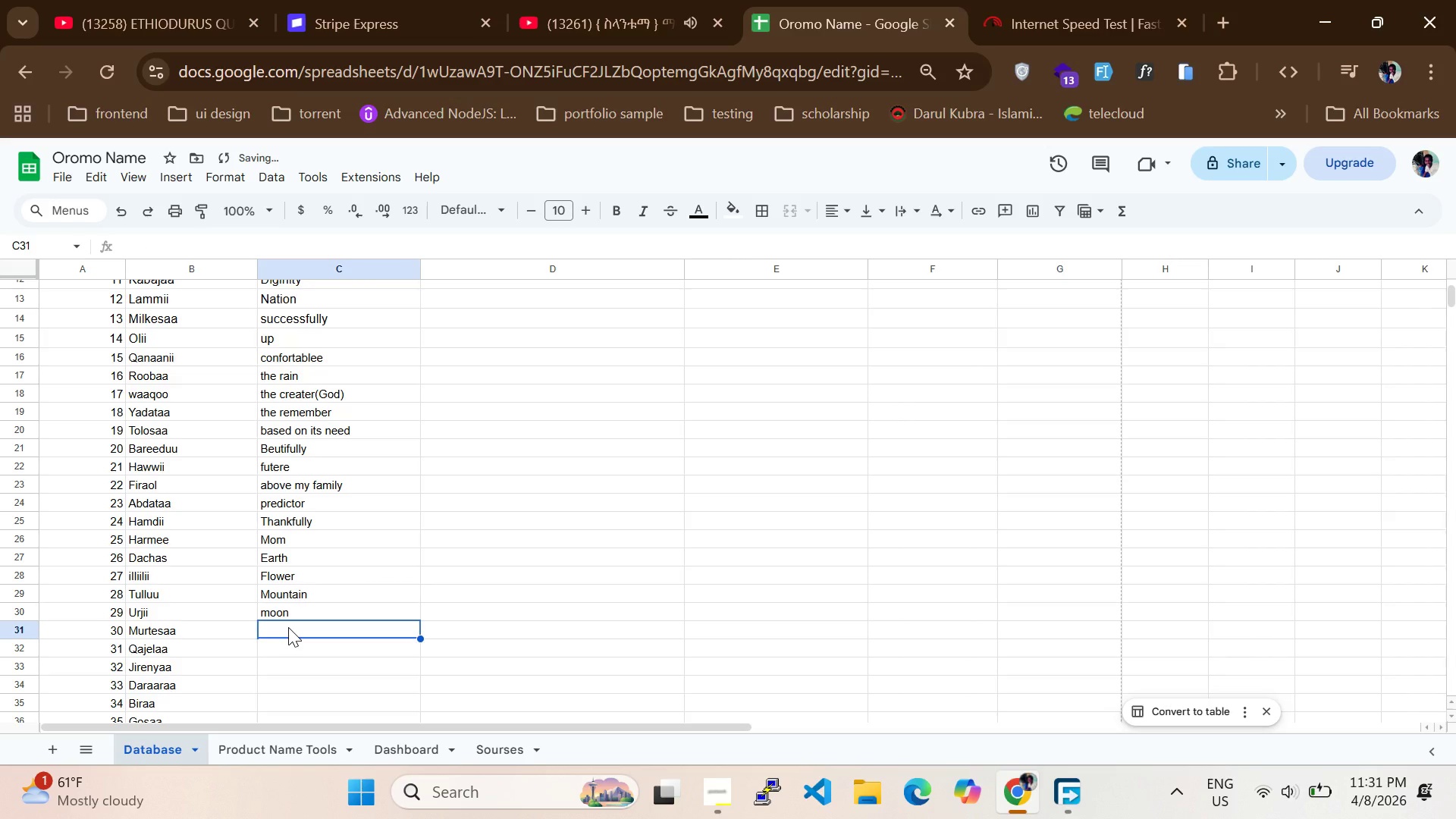 
left_click([288, 627])
 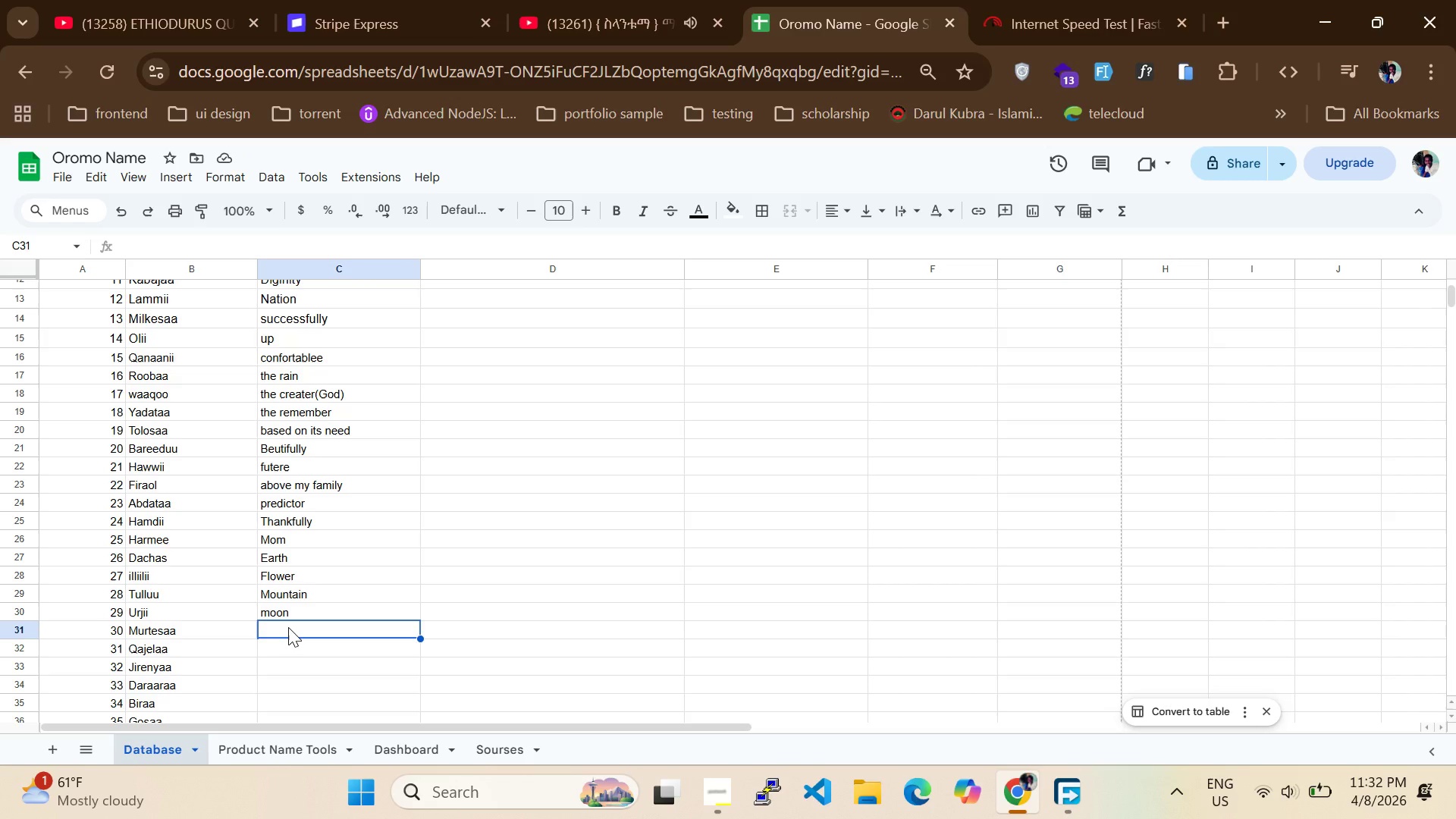 
type(Decisive)
 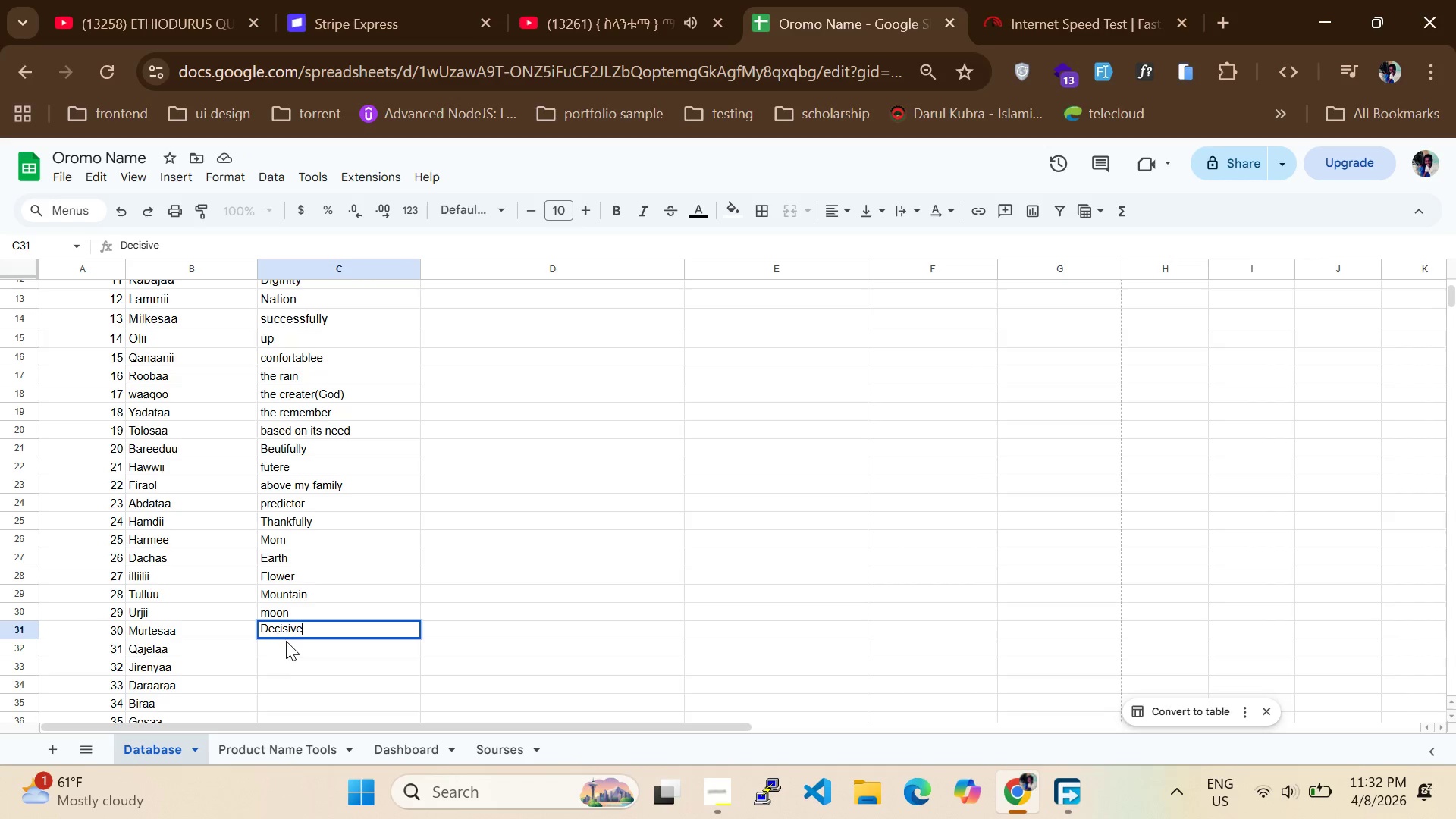 
left_click([286, 641])
 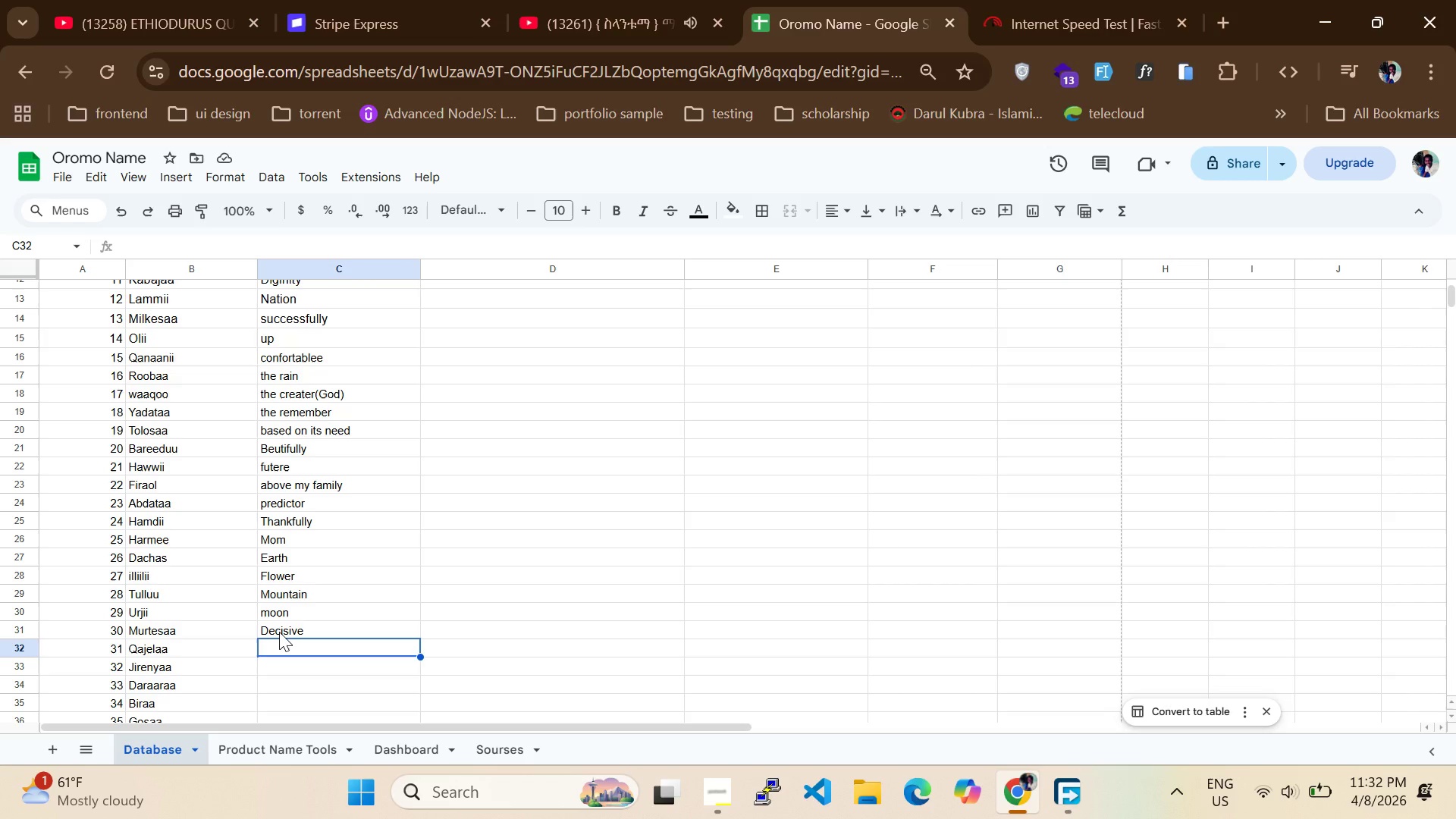 
wait(7.66)
 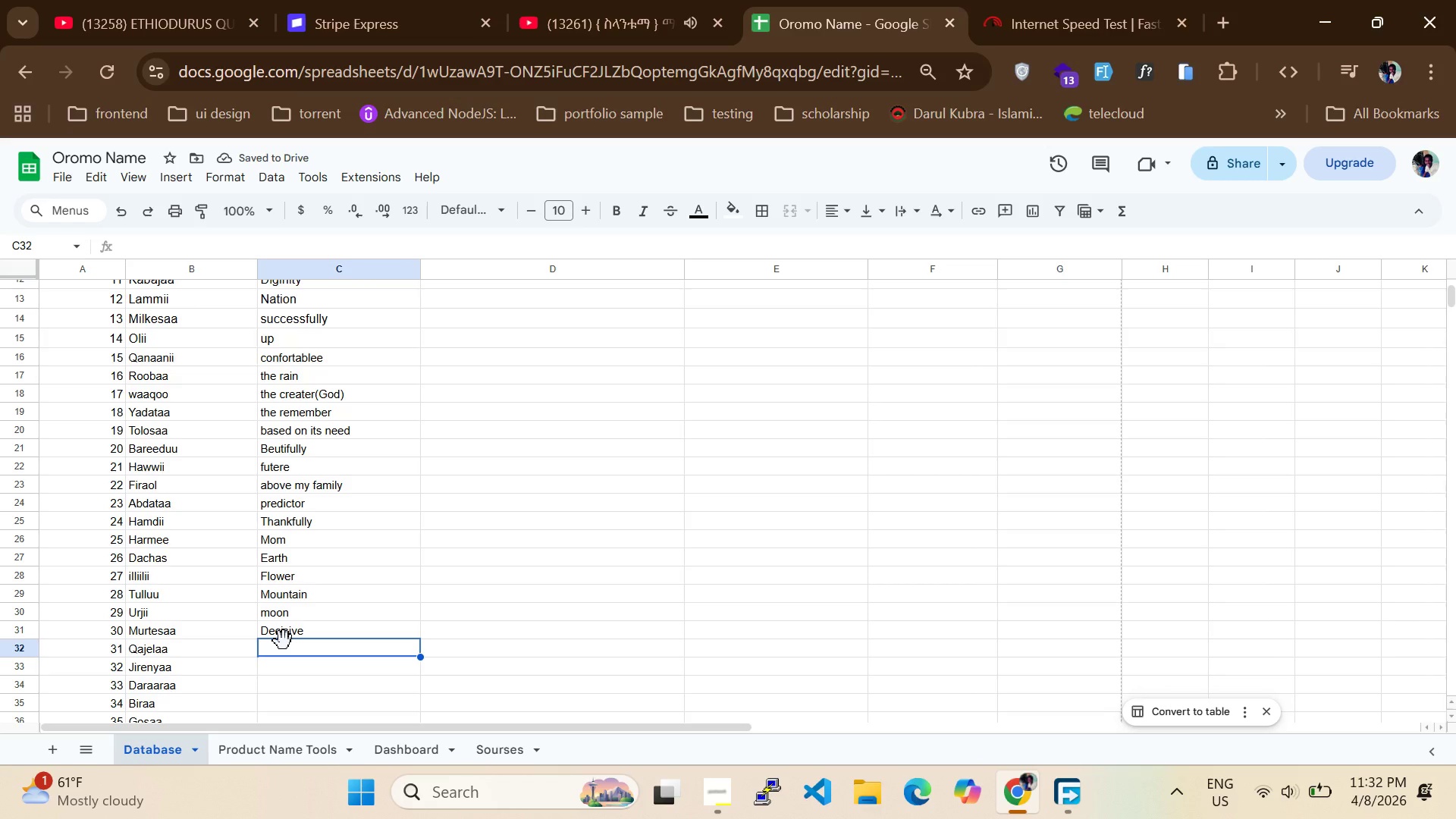 
type(Righeousness)
 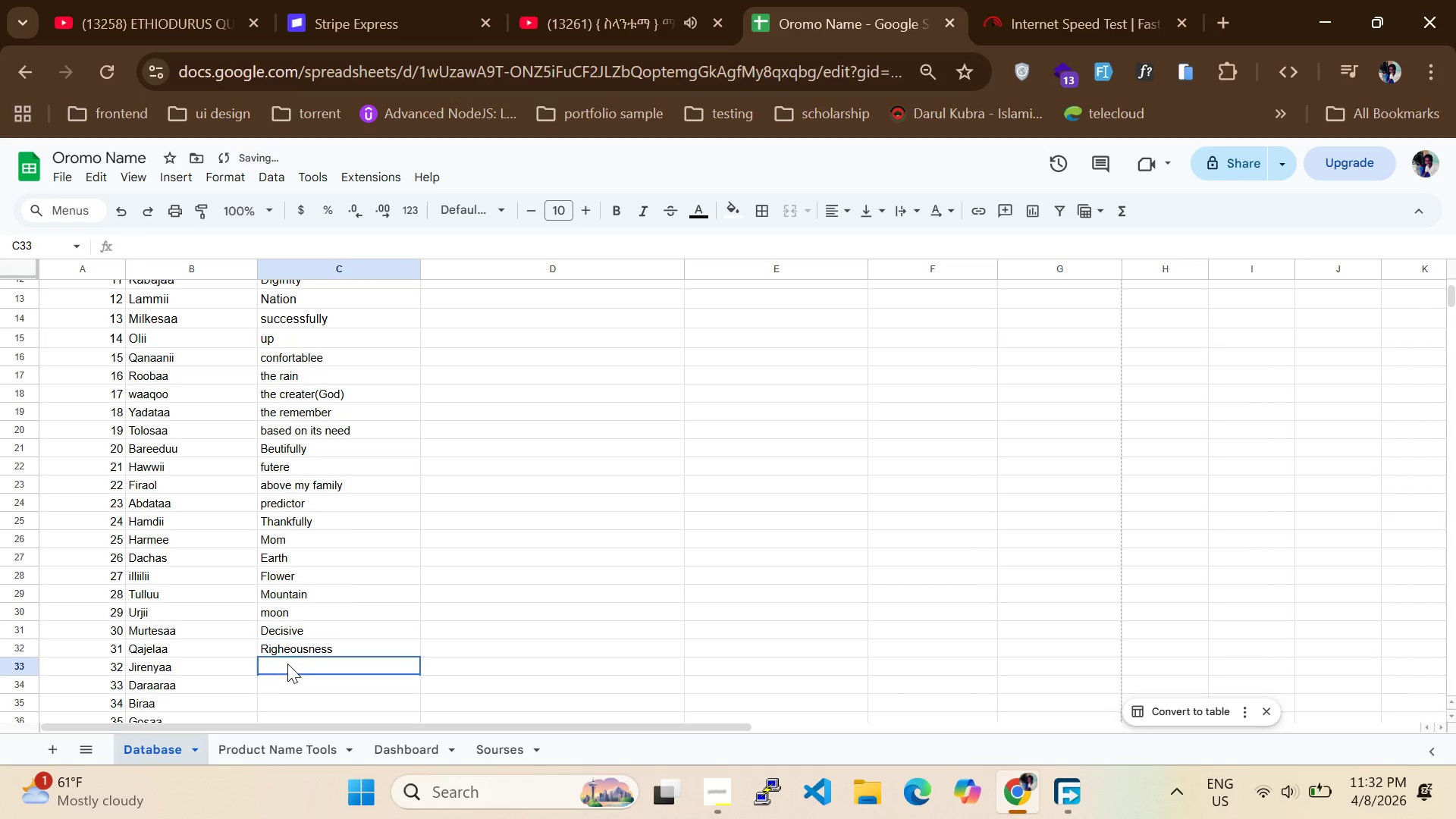 
type(Life)
 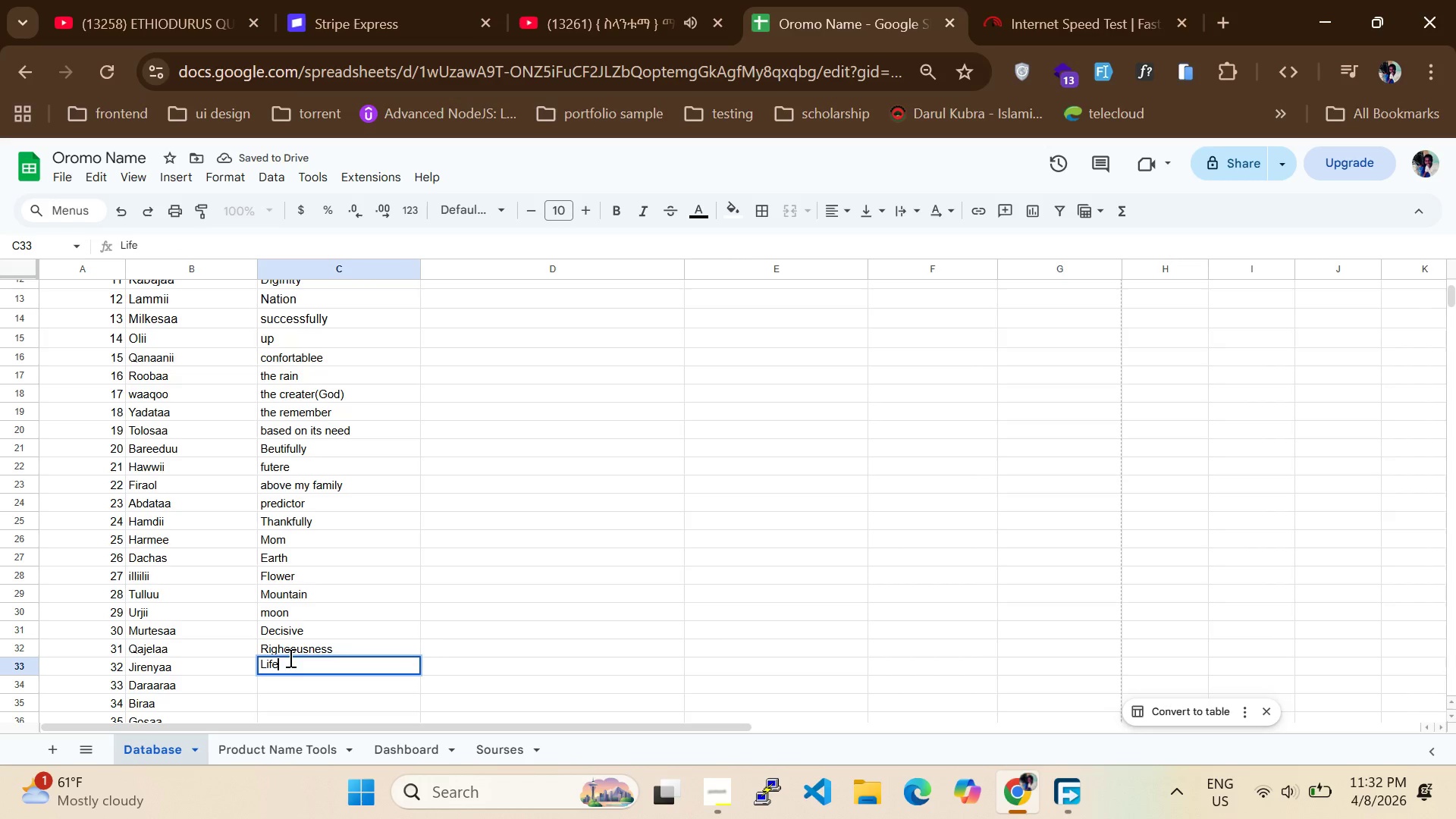 
scroll: coordinate [287, 653], scroll_direction: down, amount: 2.0
 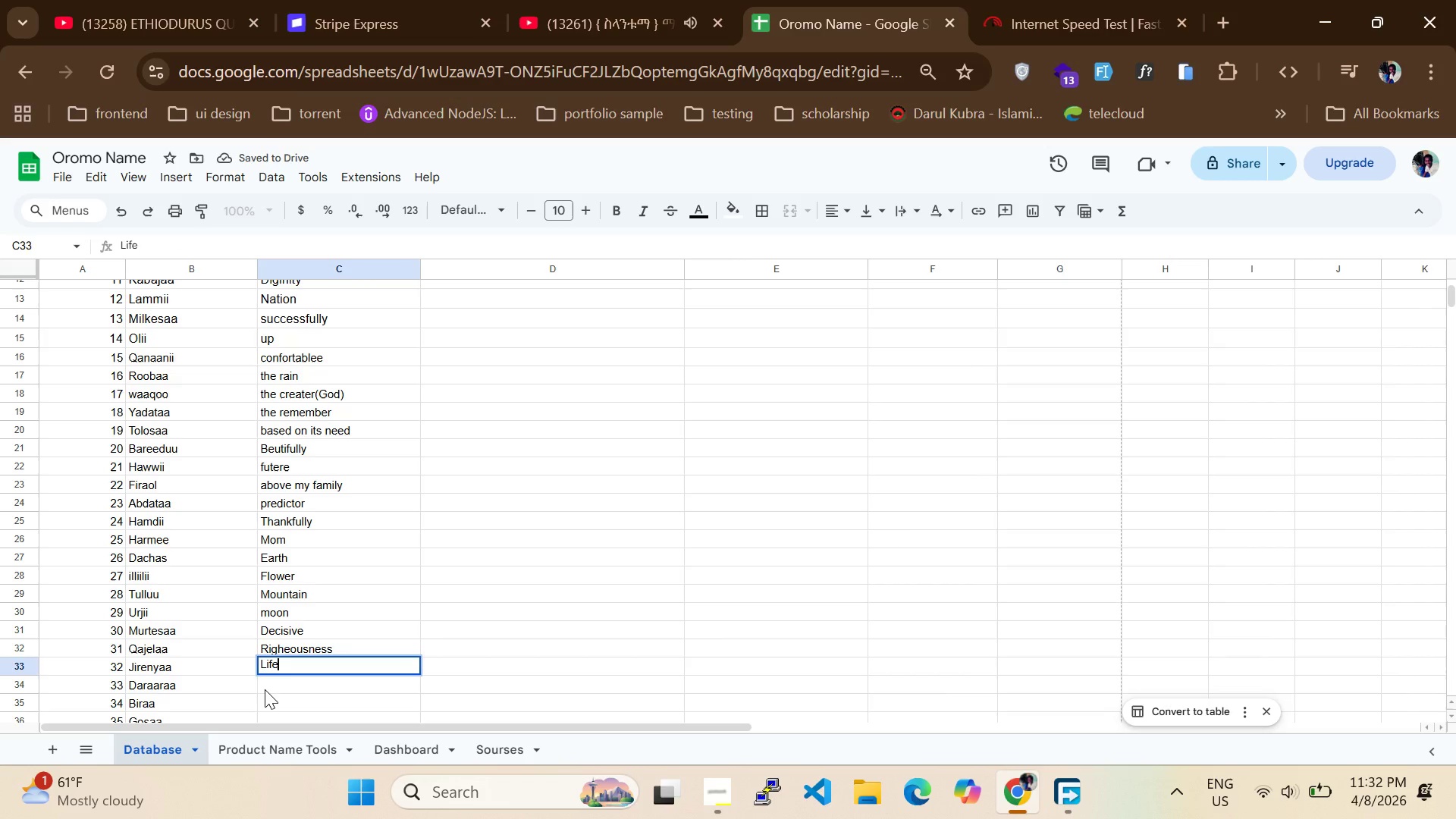 
left_click([265, 689])
 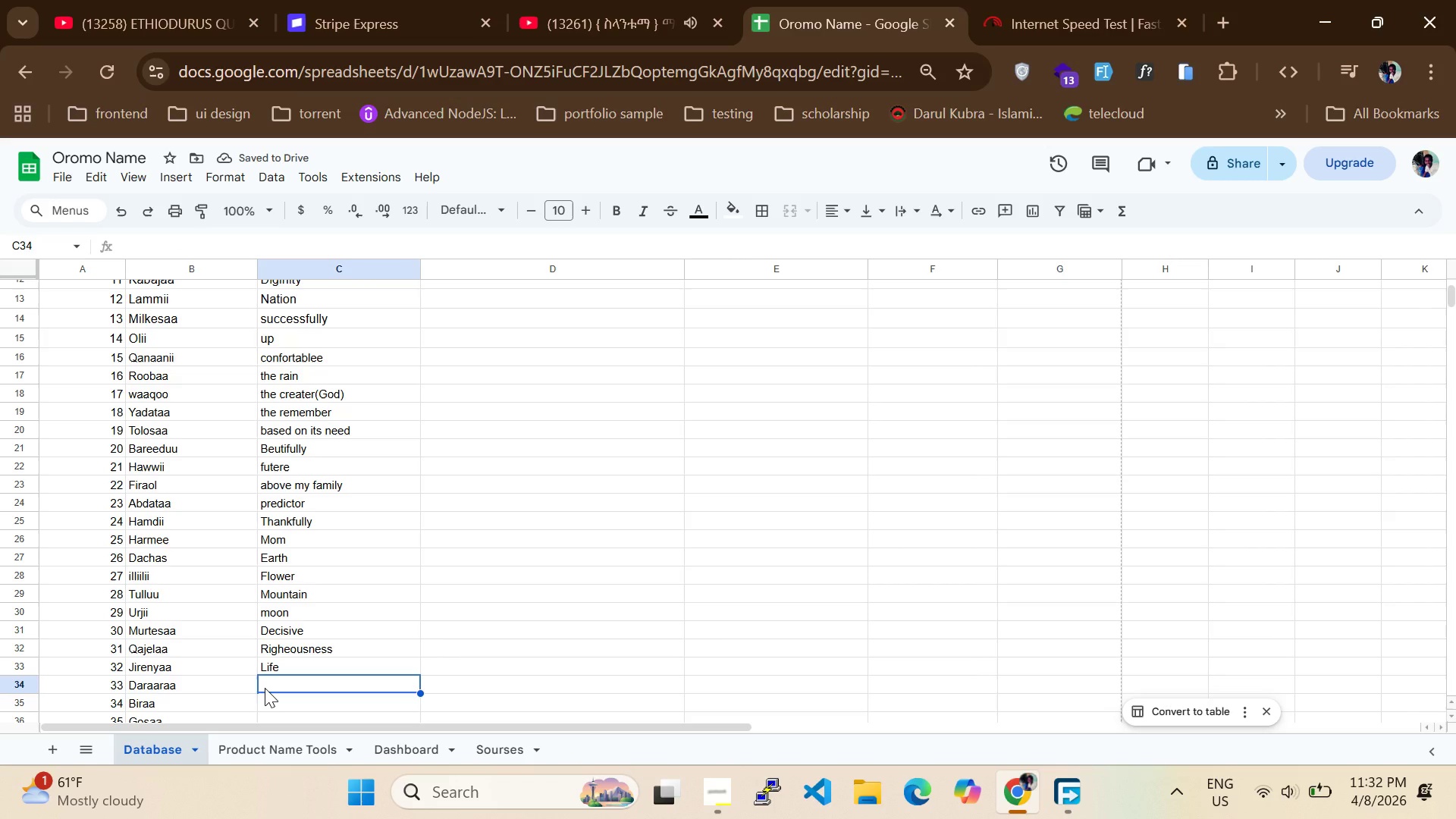 
wait(8.17)
 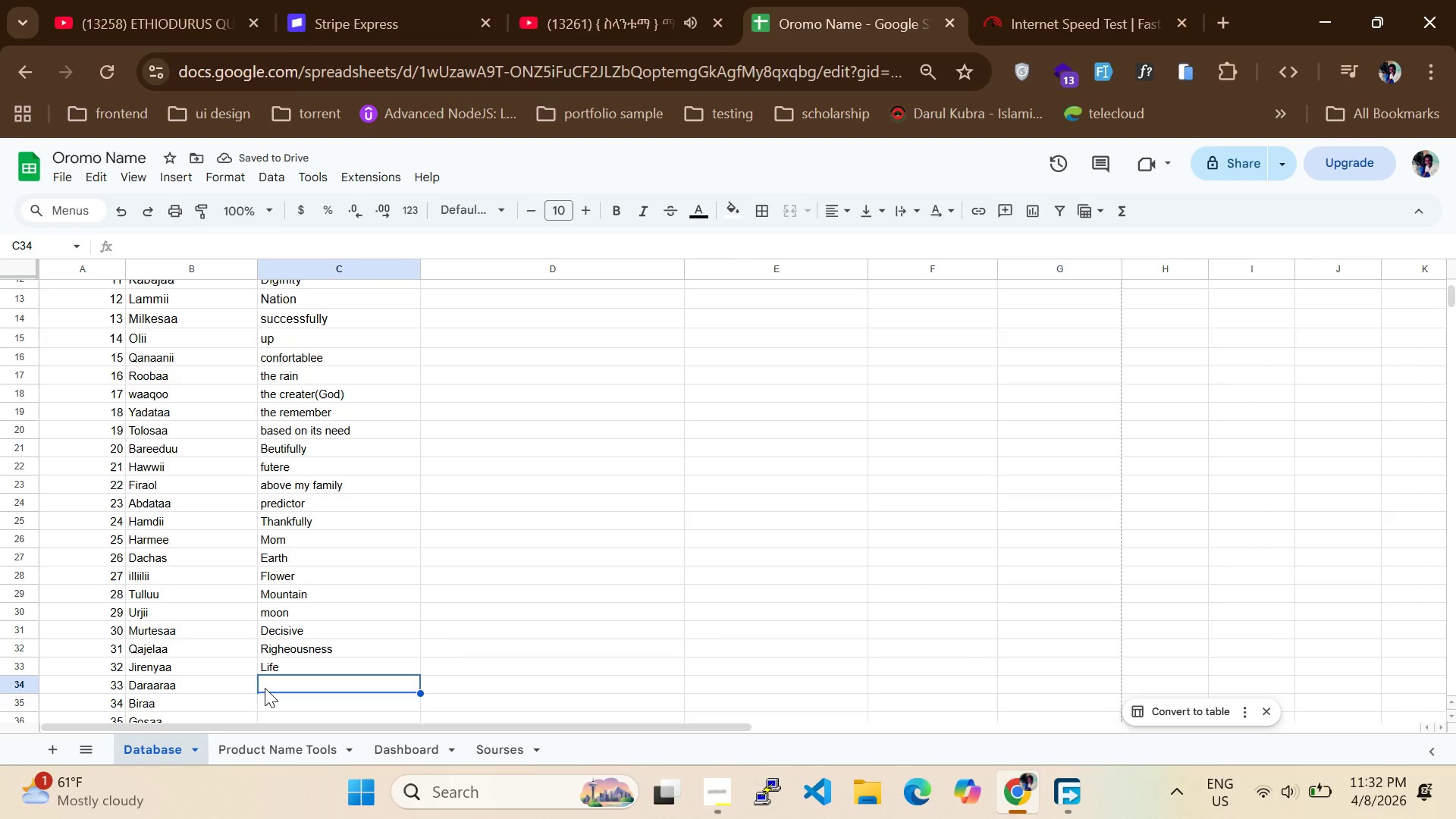 
type(Flowers)
 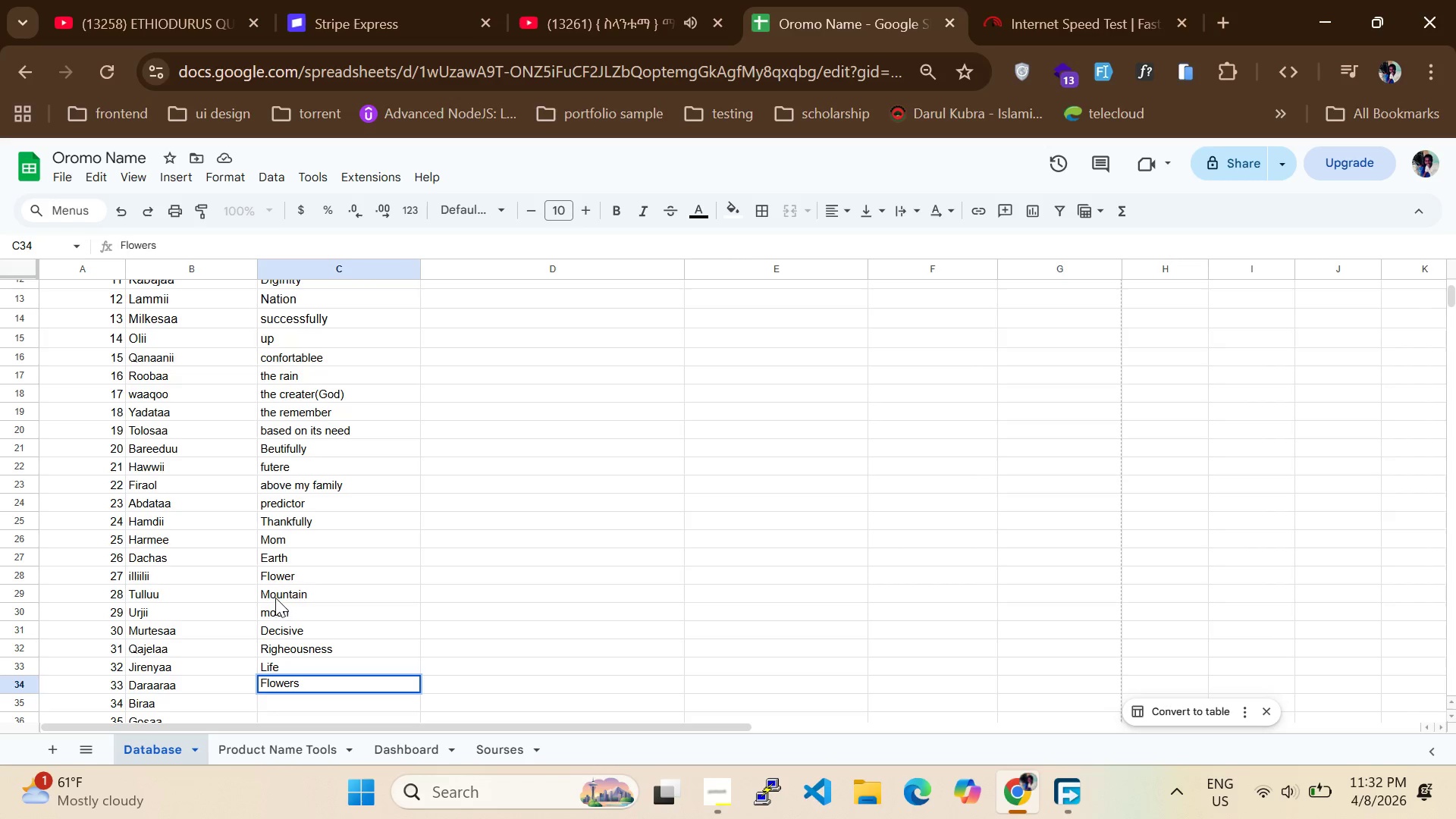 
left_click([272, 579])
 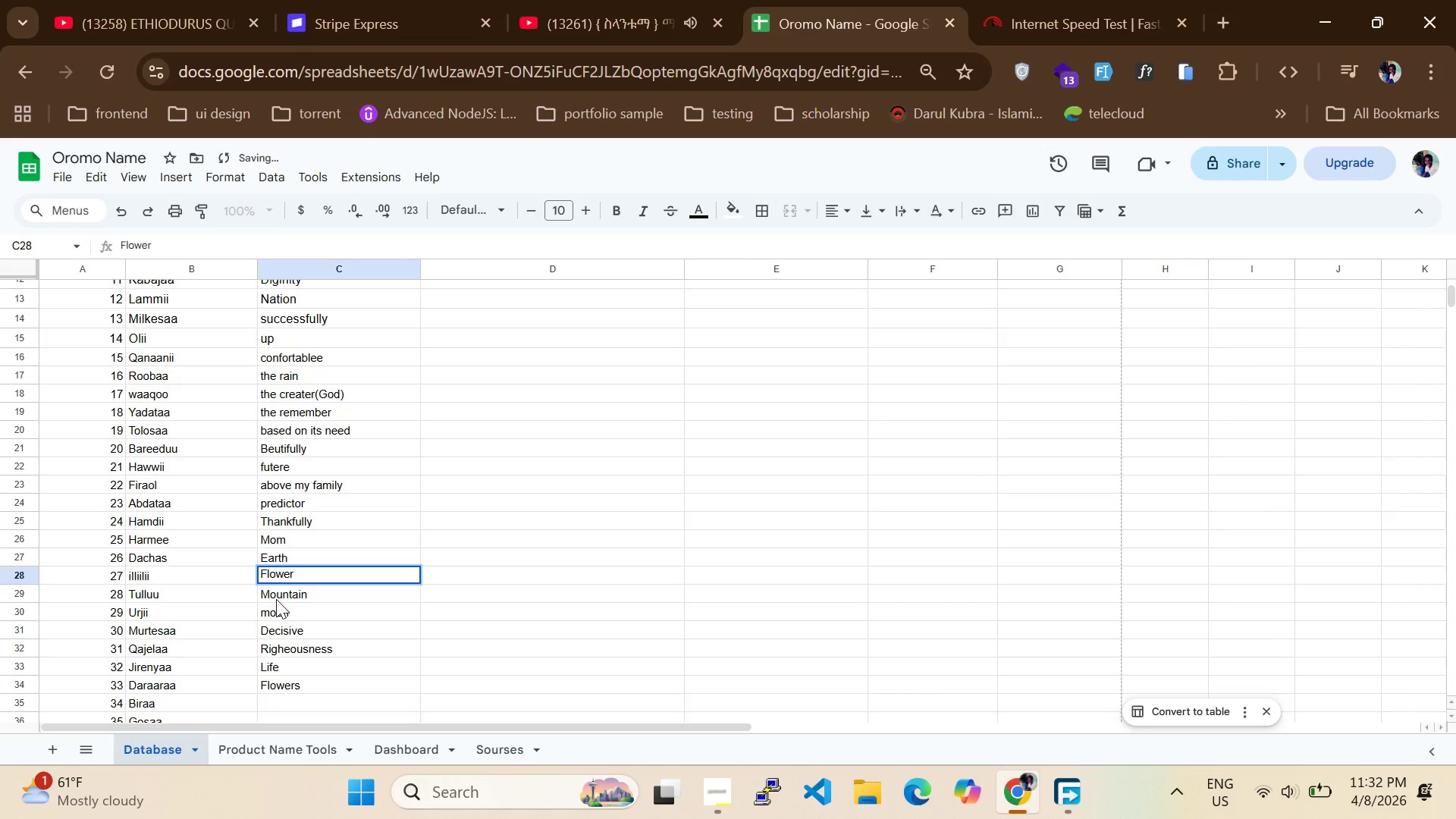 
hold_key(key=ArrowLeft, duration=1.02)
 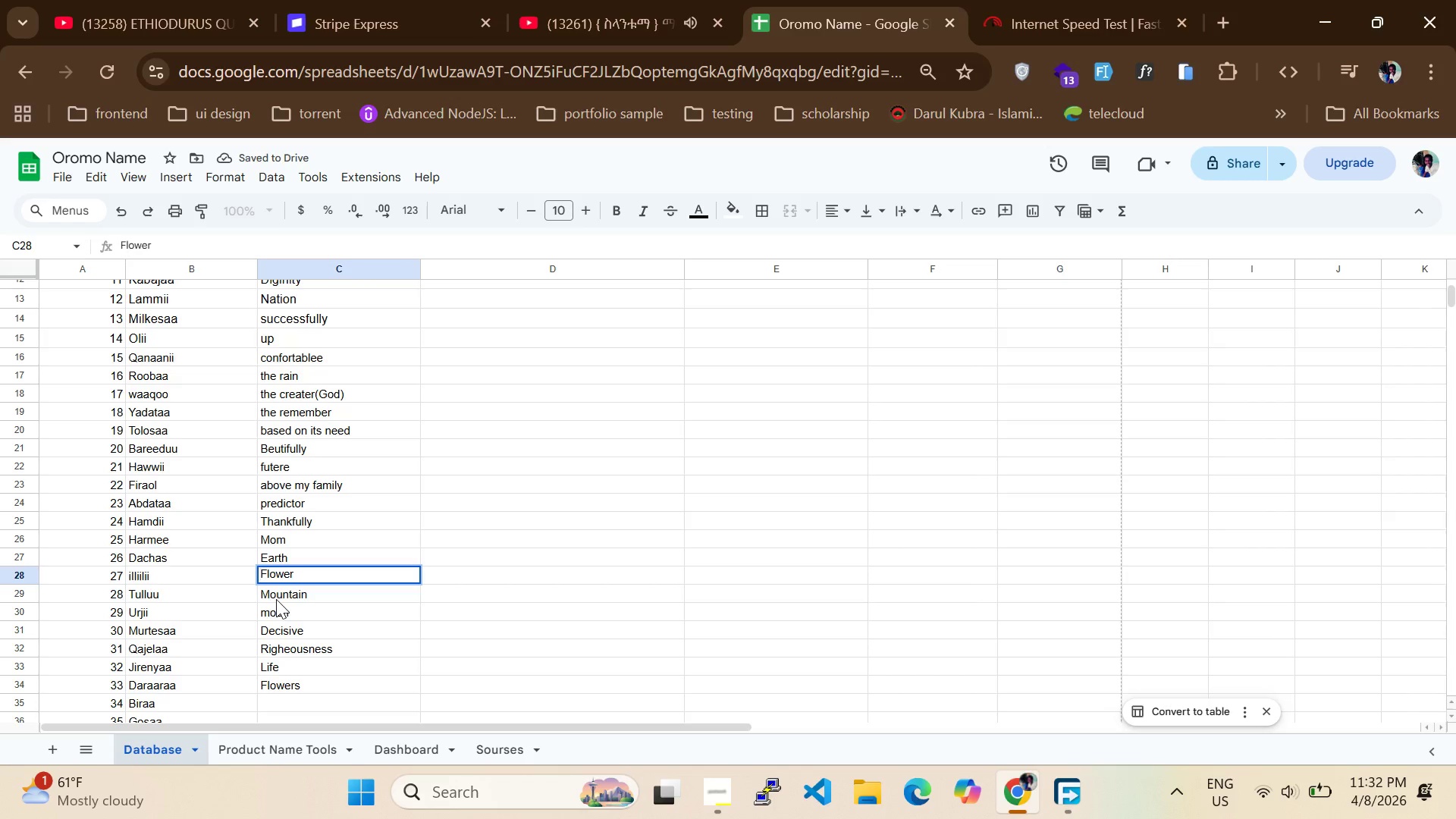 
type(Heaven )
 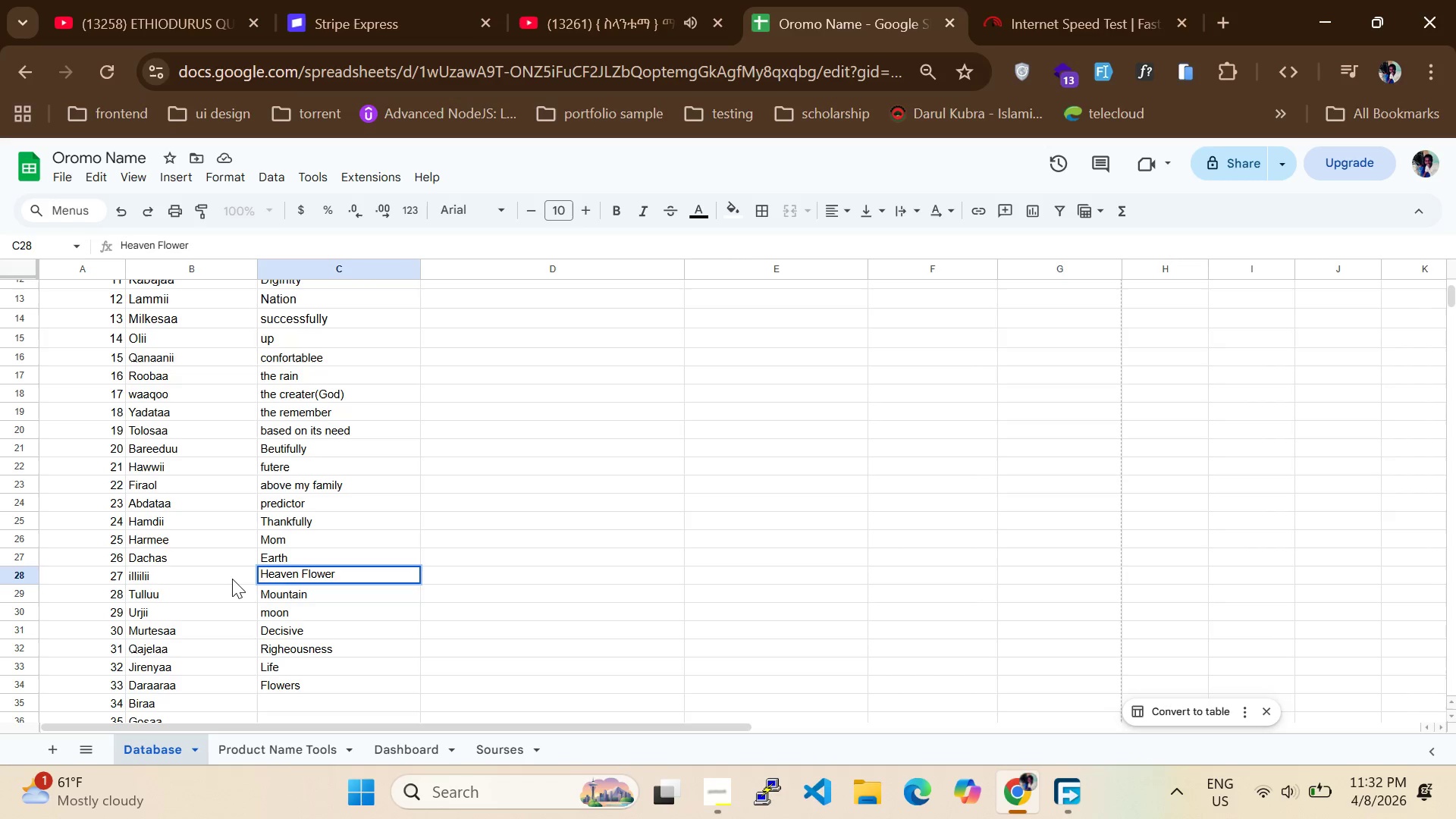 
double_click([232, 579])
 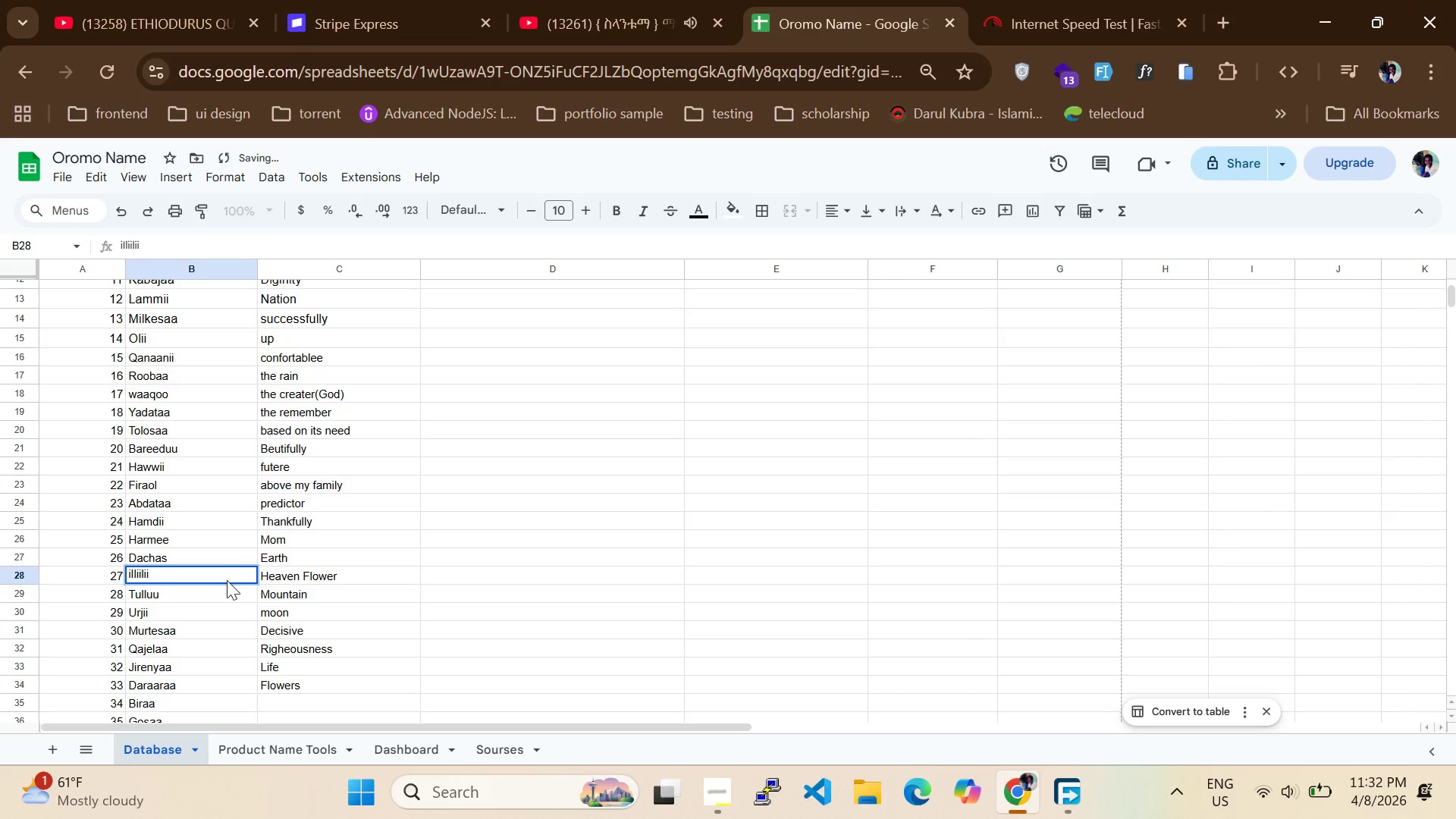 
scroll: coordinate [213, 616], scroll_direction: down, amount: 1.0
 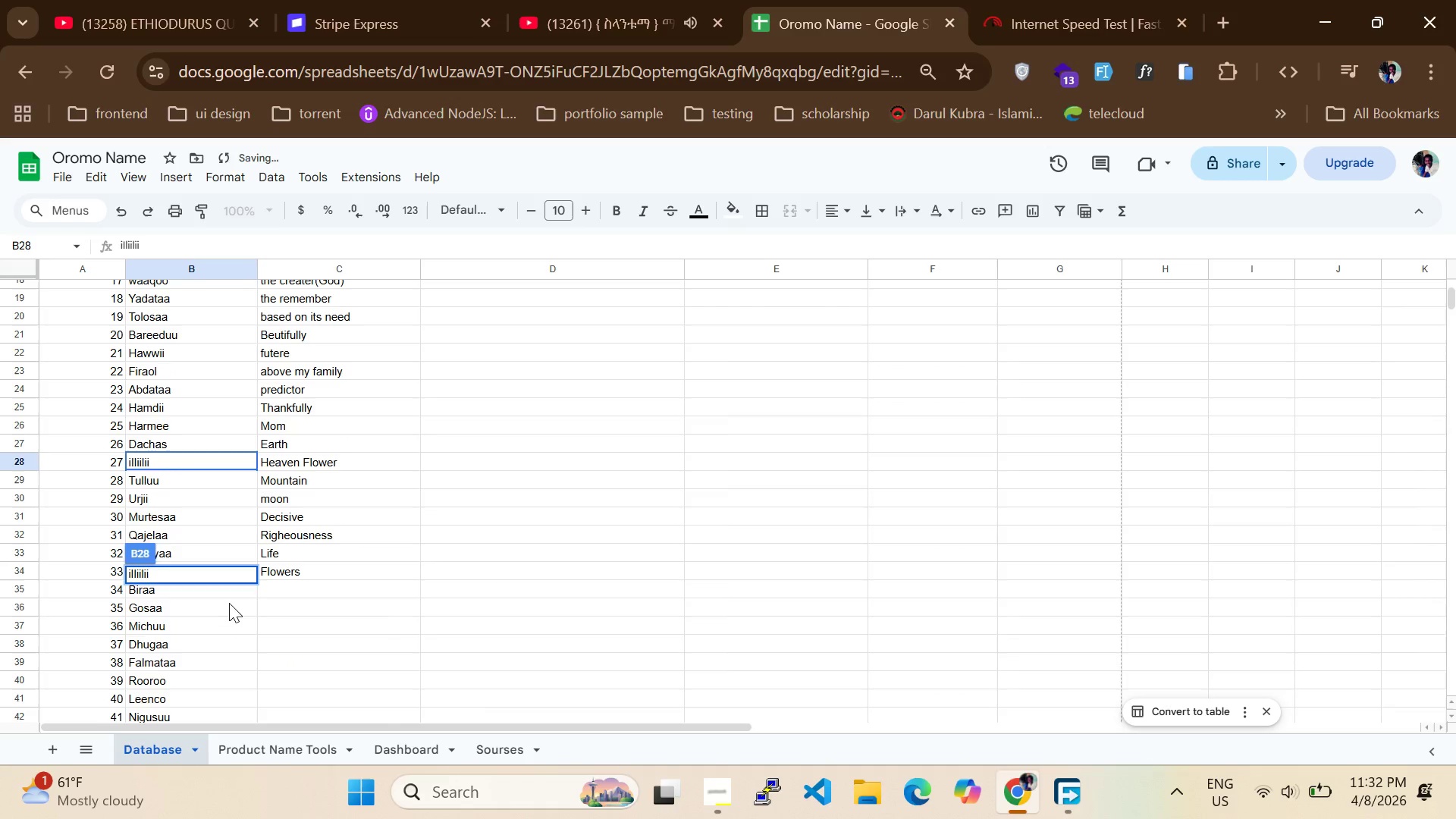 
left_click([229, 603])
 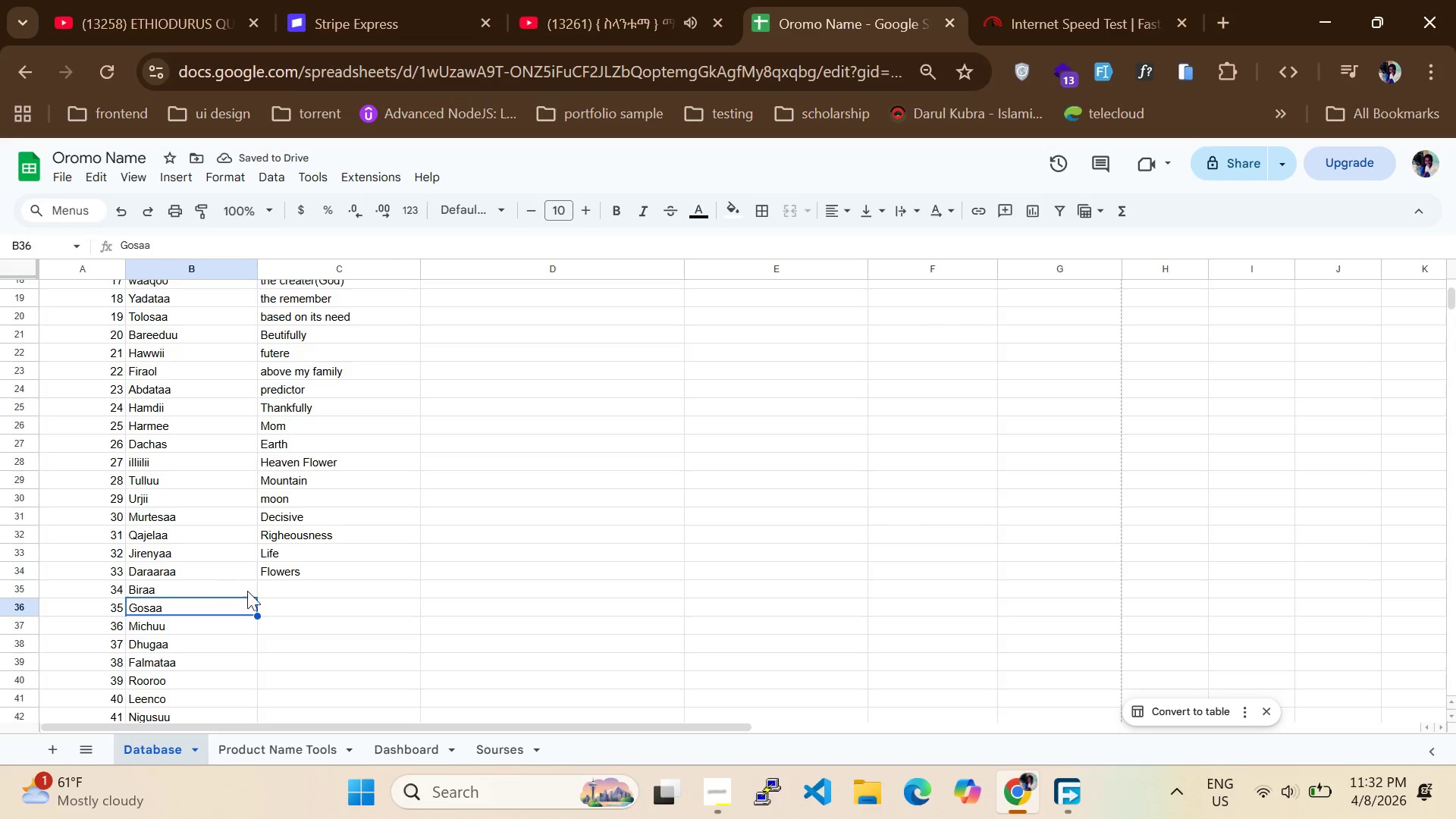 
double_click([268, 588])
 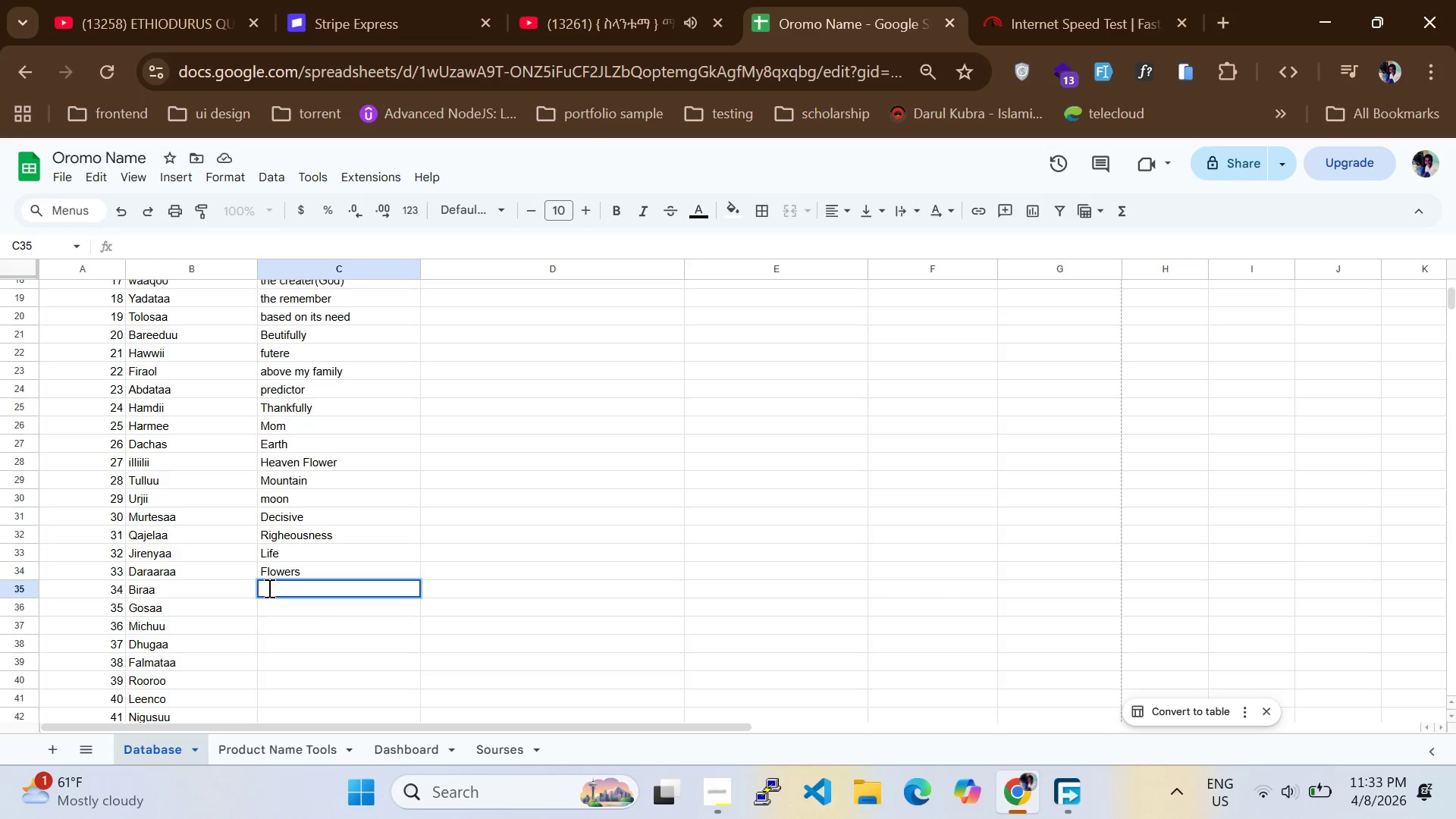 
wait(6.53)
 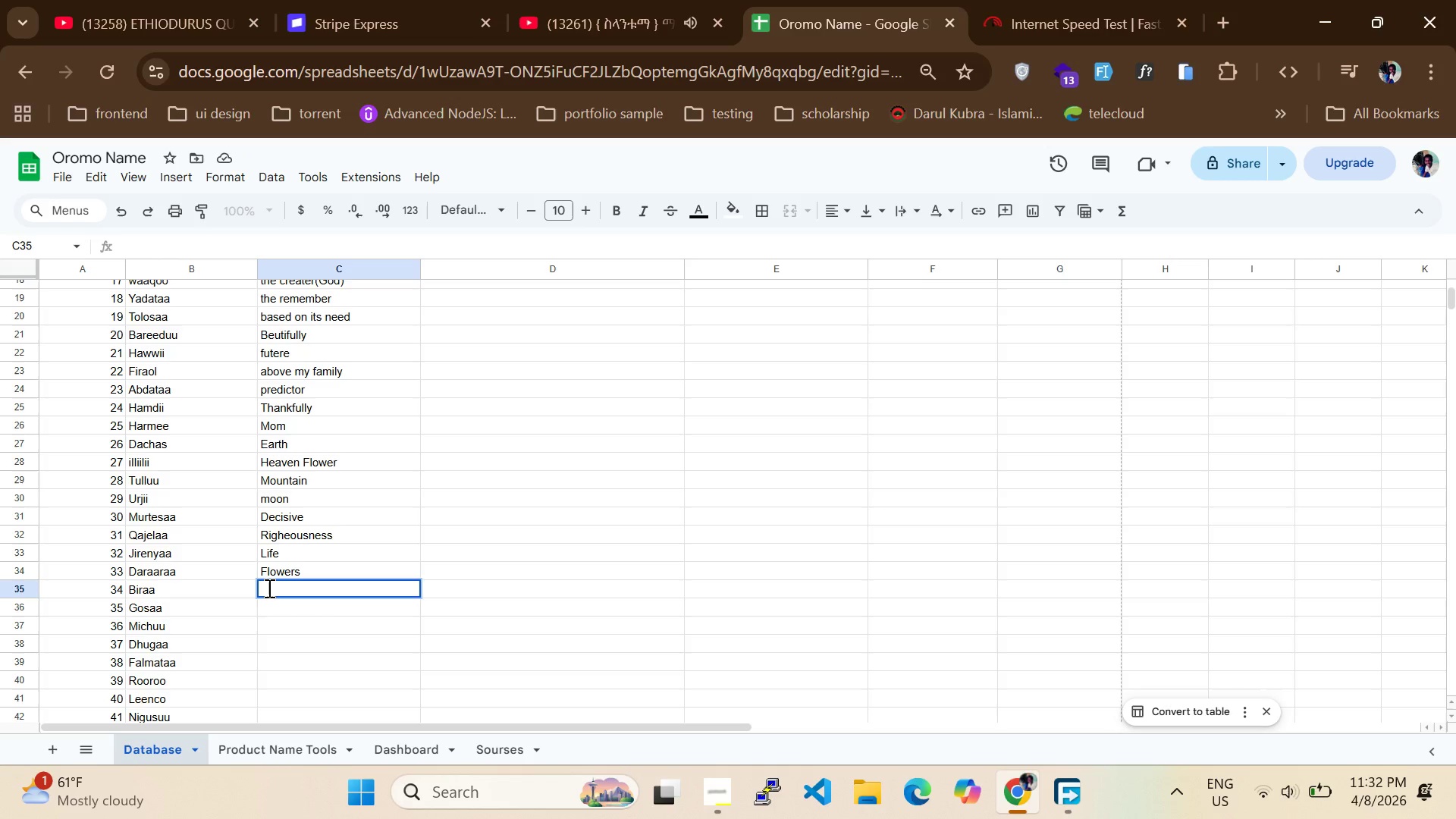 
key(S)
 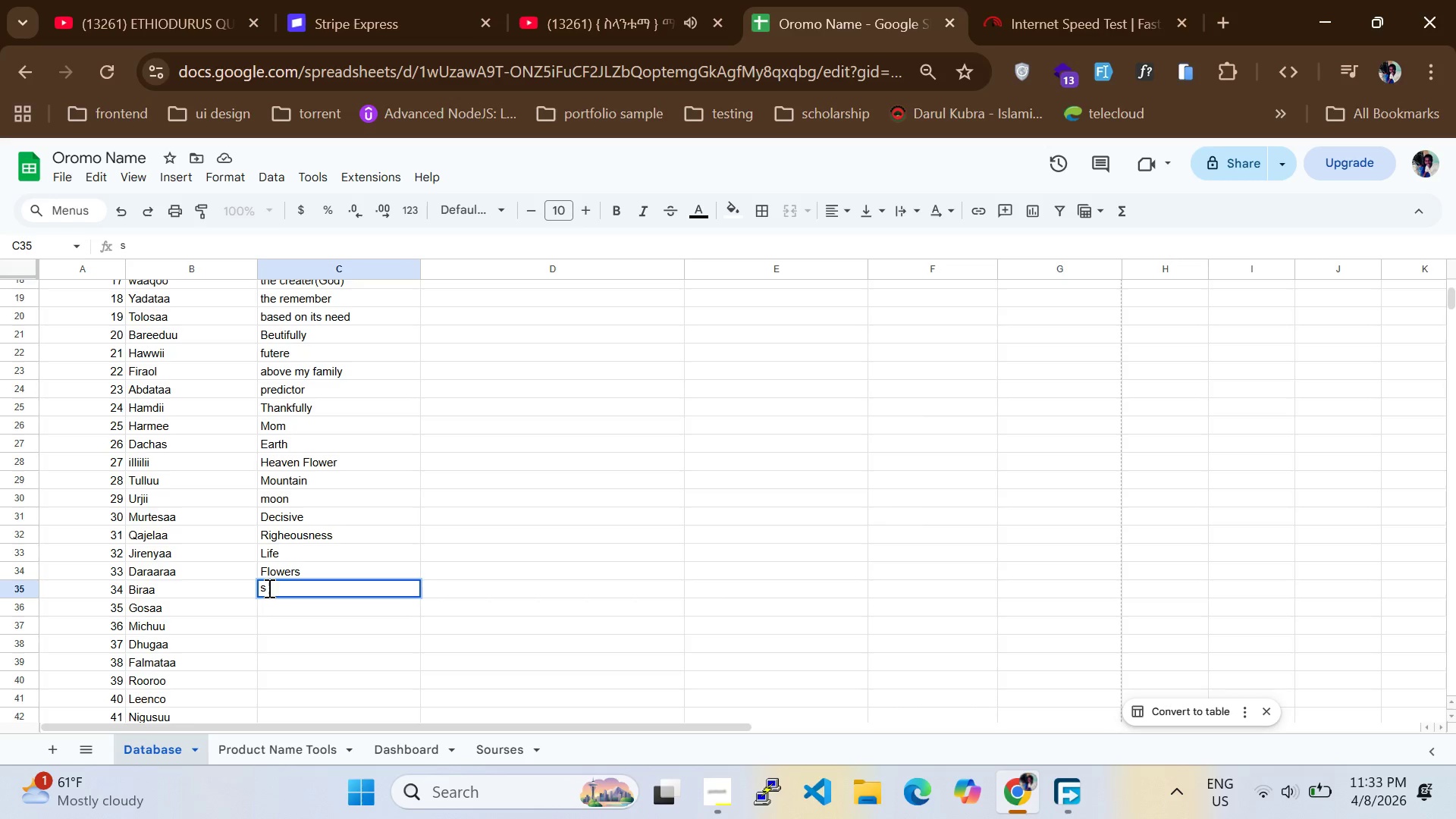 
wait(5.64)
 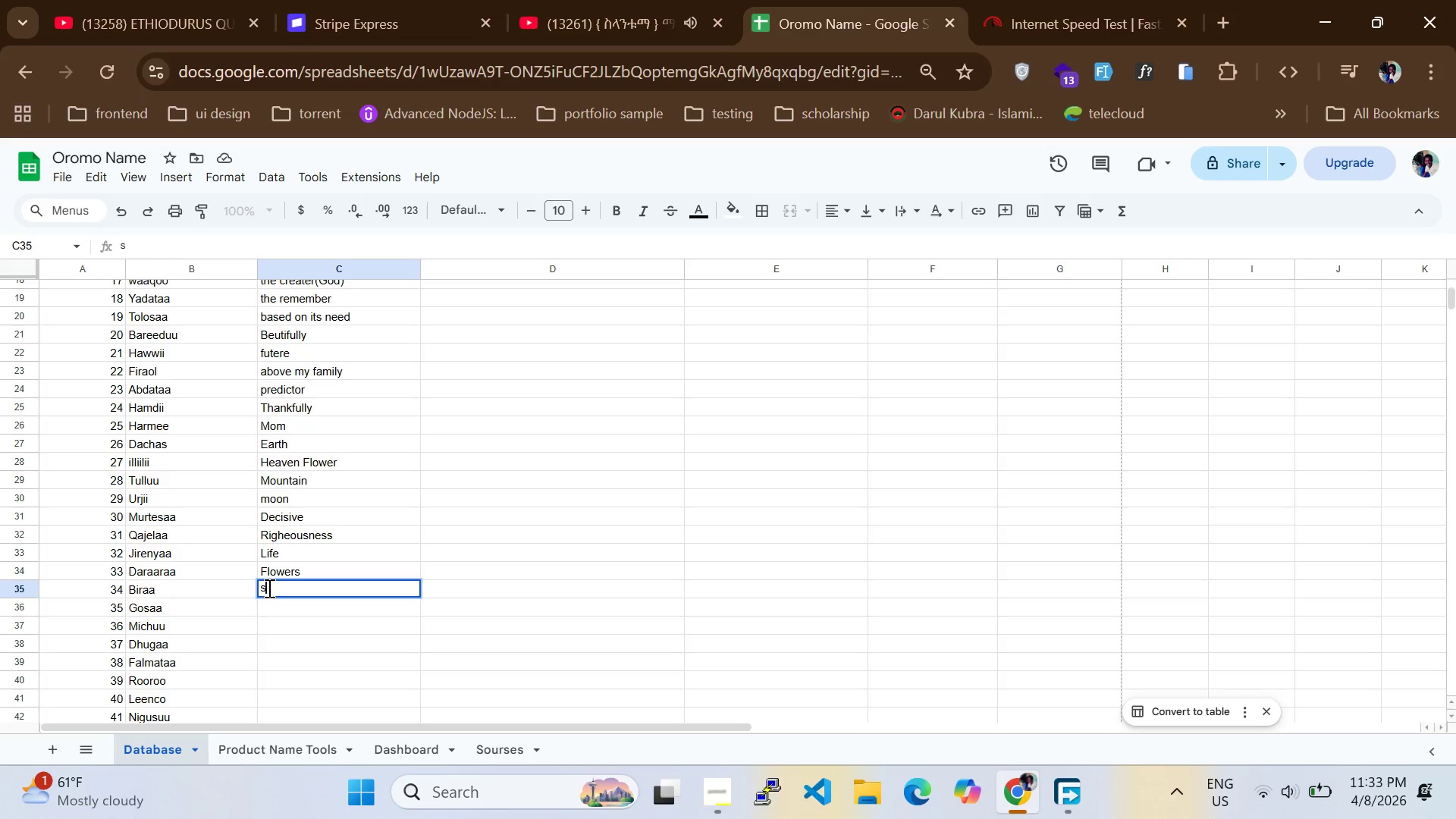 
key(Backspace)
type(autonomy)
 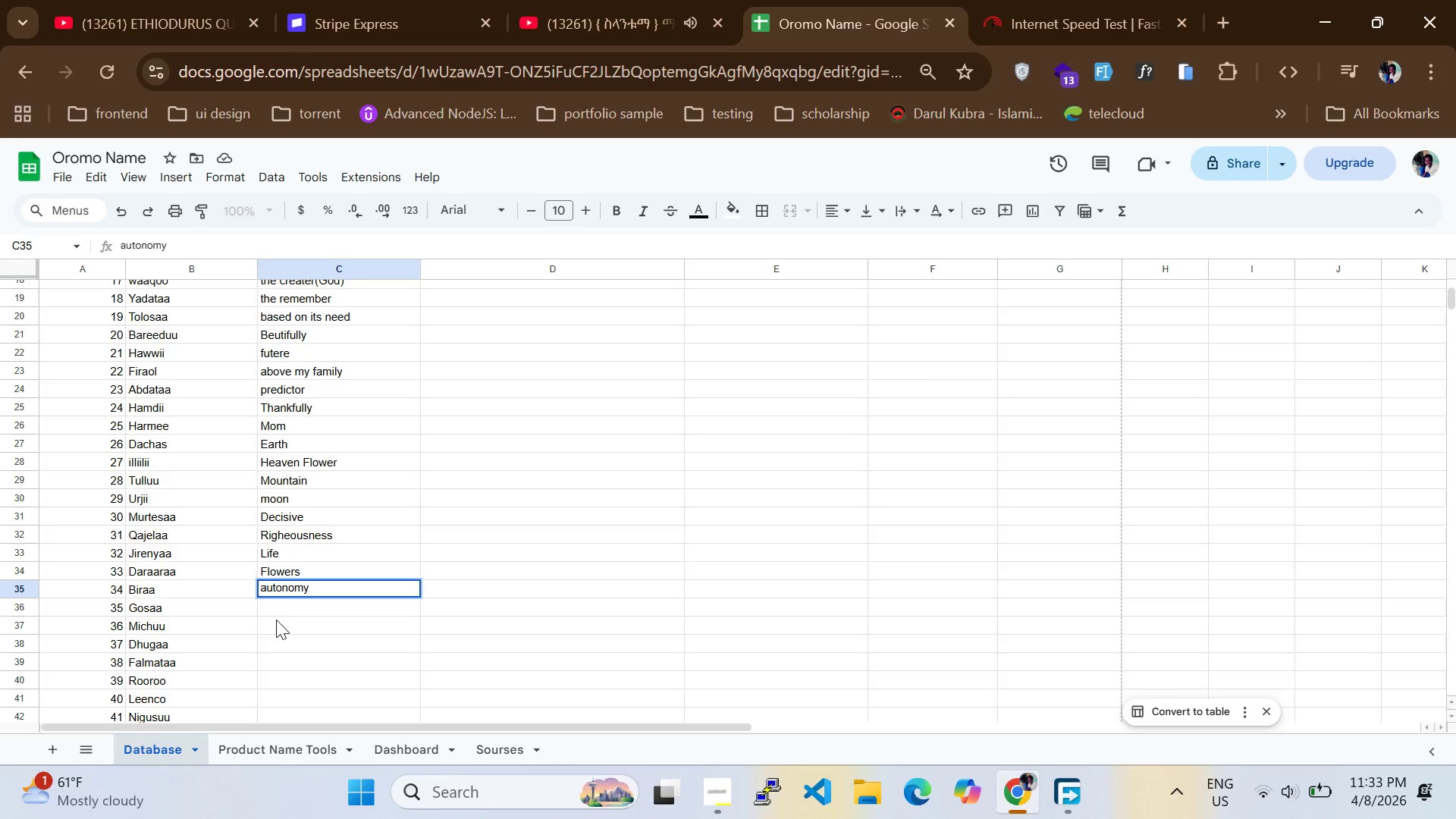 
double_click([275, 613])
 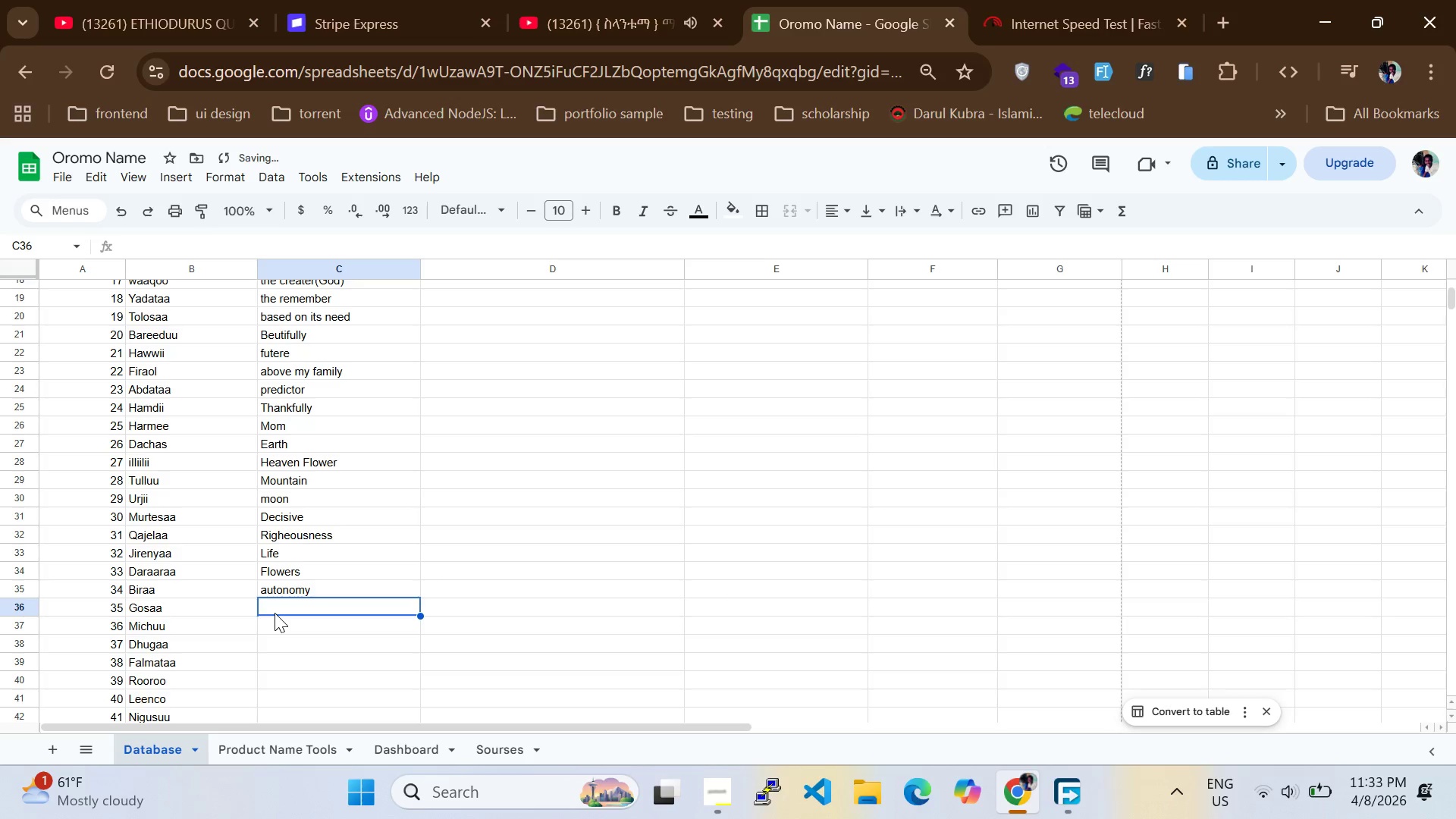 
triple_click([275, 613])
 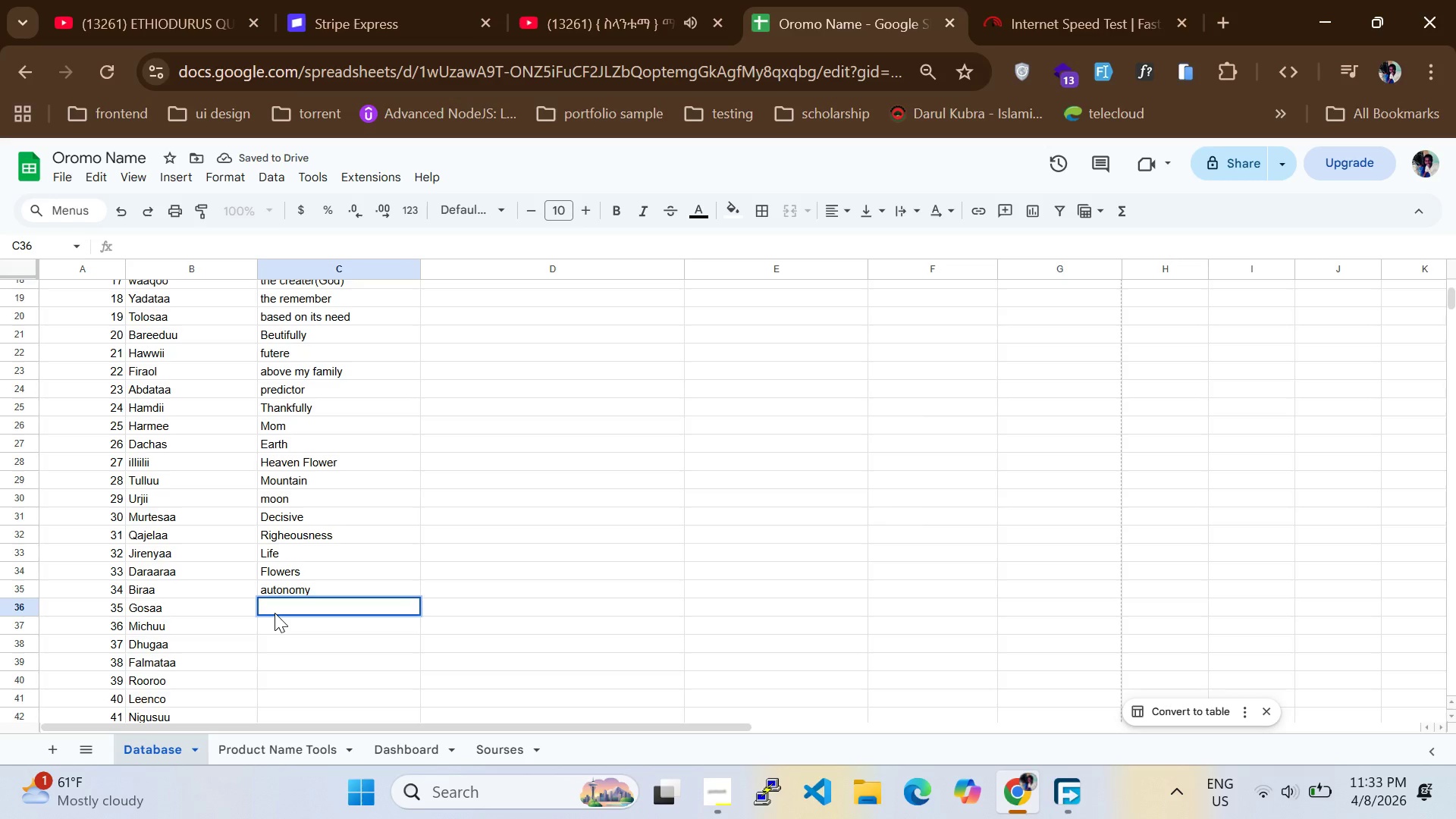 
wait(8.09)
 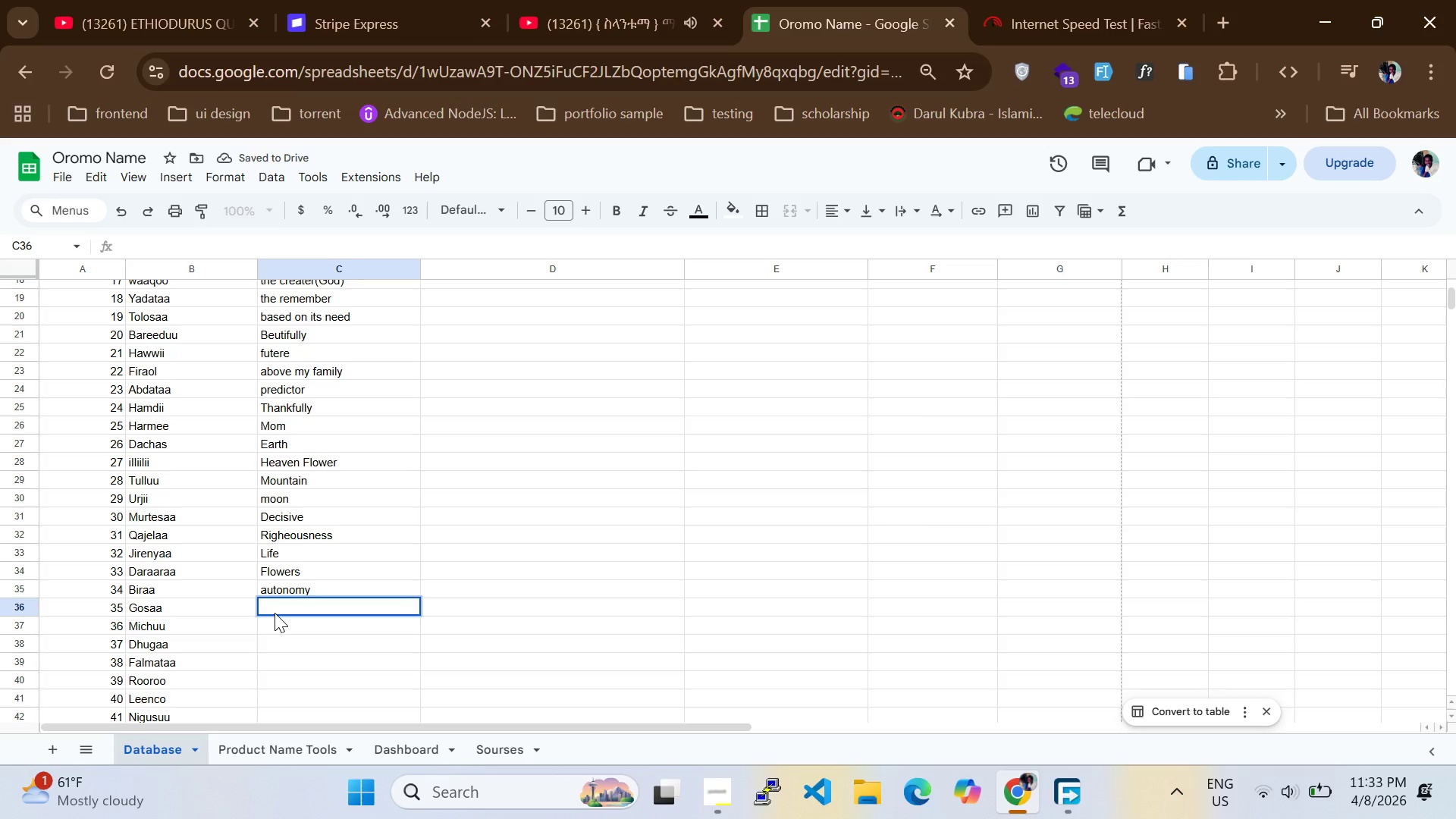 
type(tribe)
 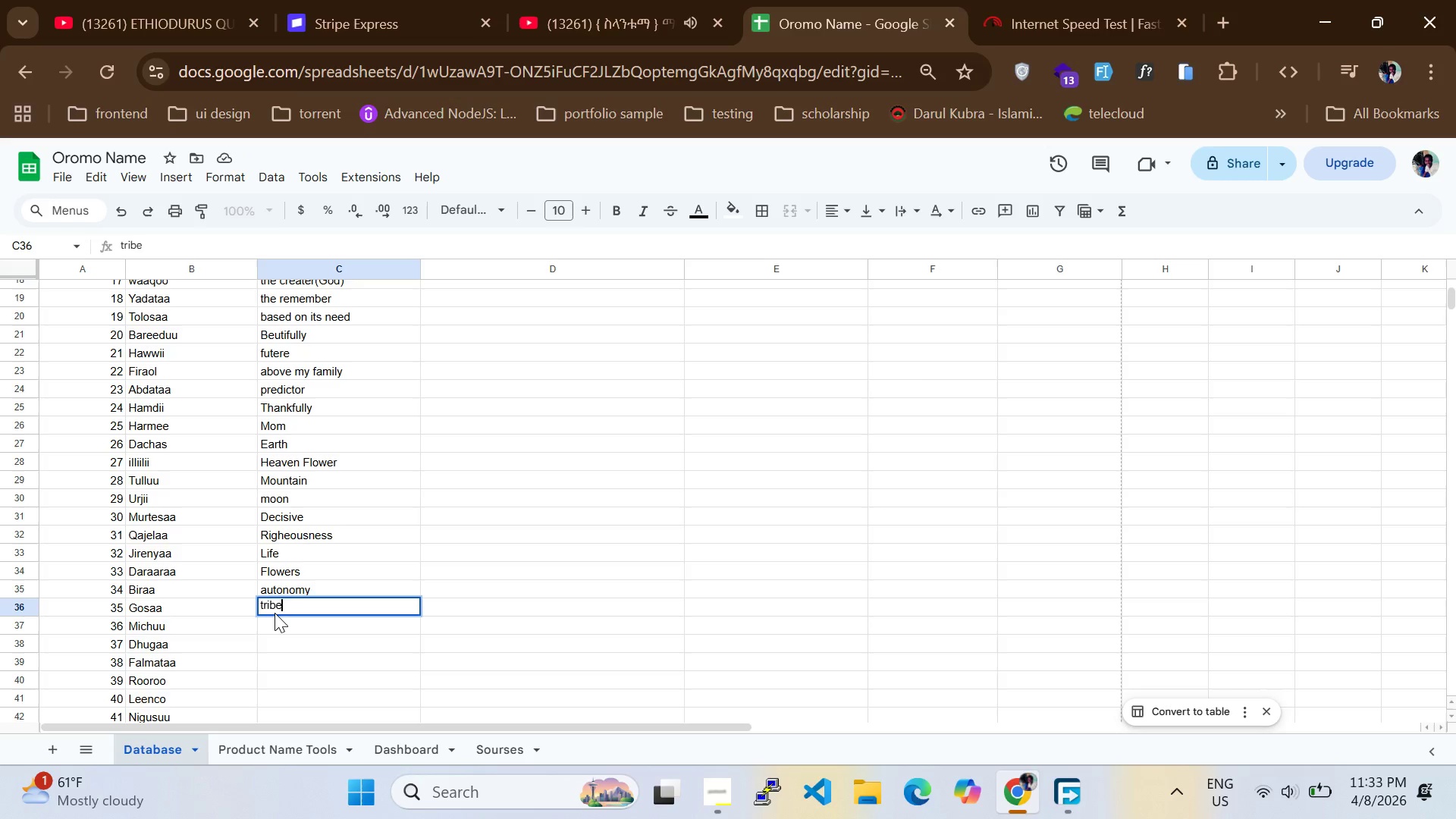 
key(Control+ControlRight)
 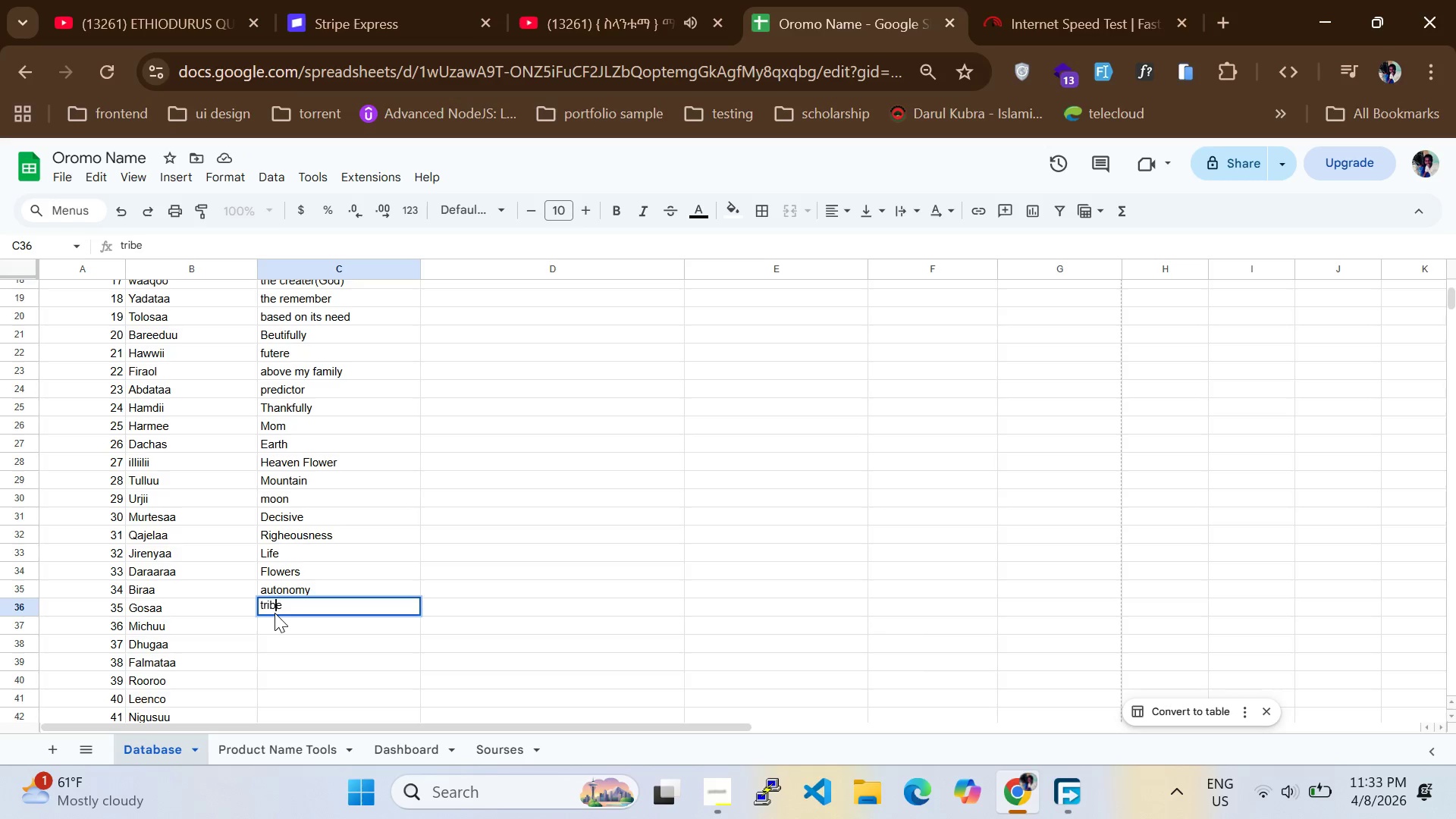 
key(ArrowLeft)
 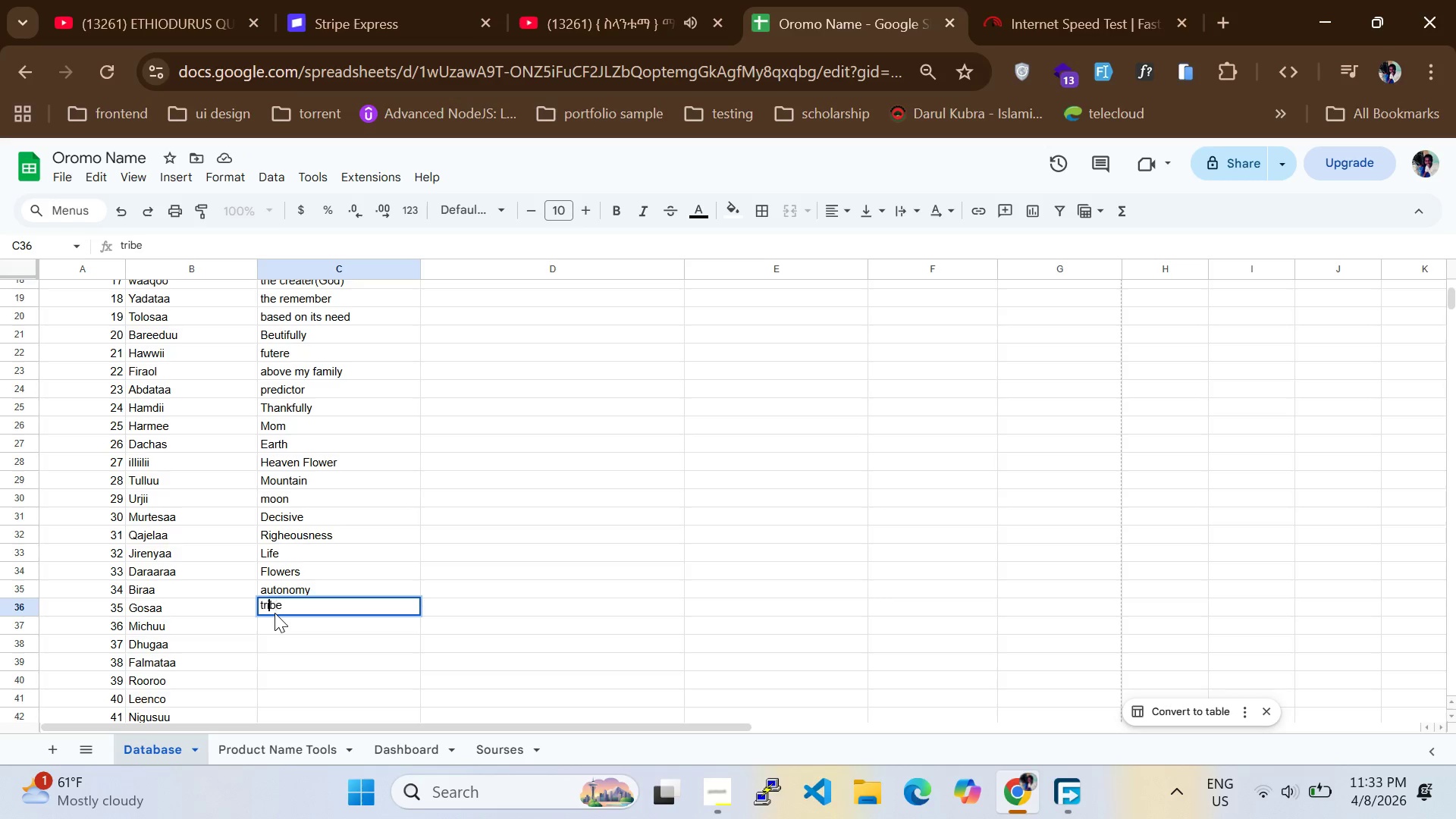 
key(ArrowLeft)
 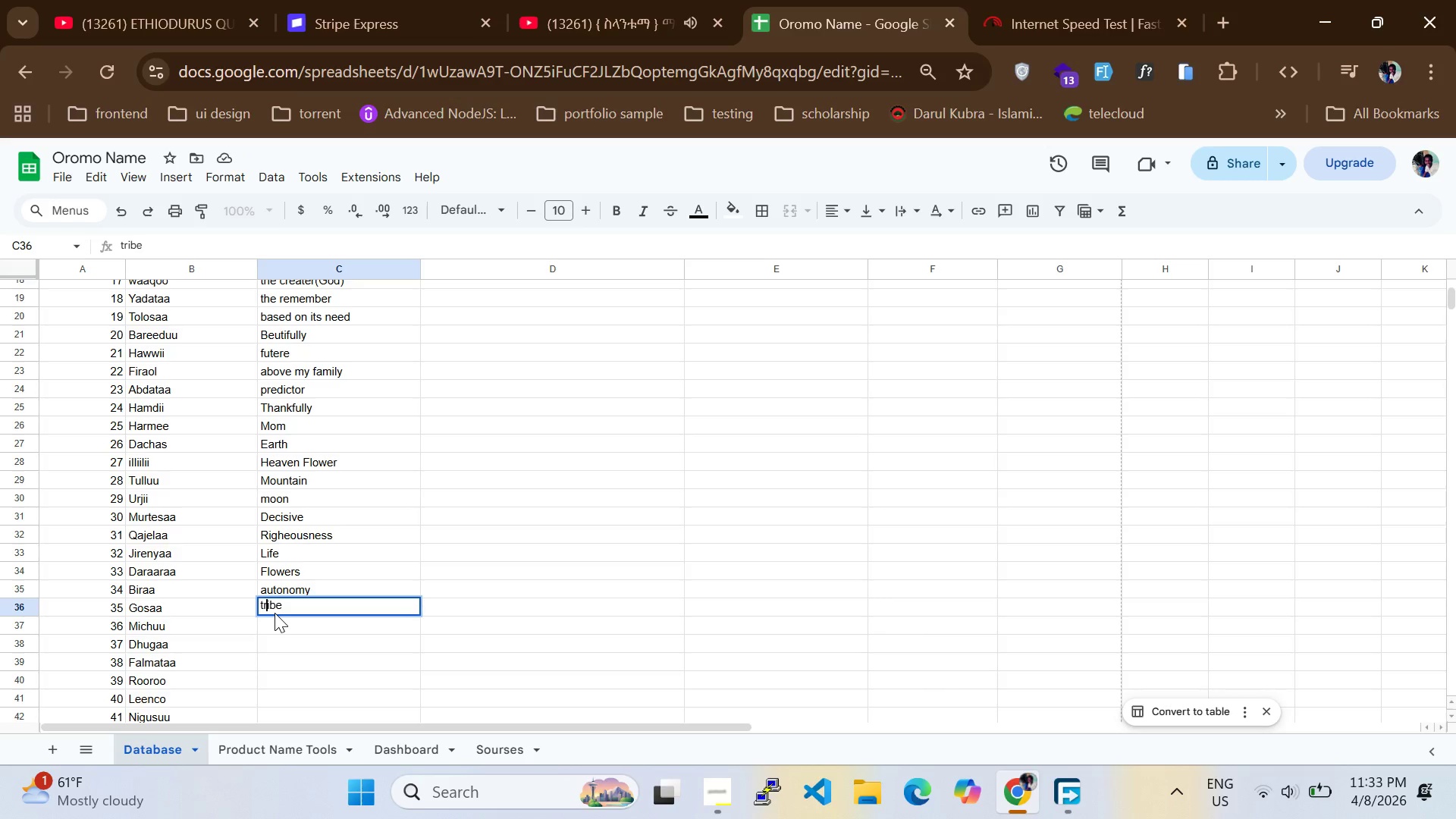 
key(ArrowLeft)
 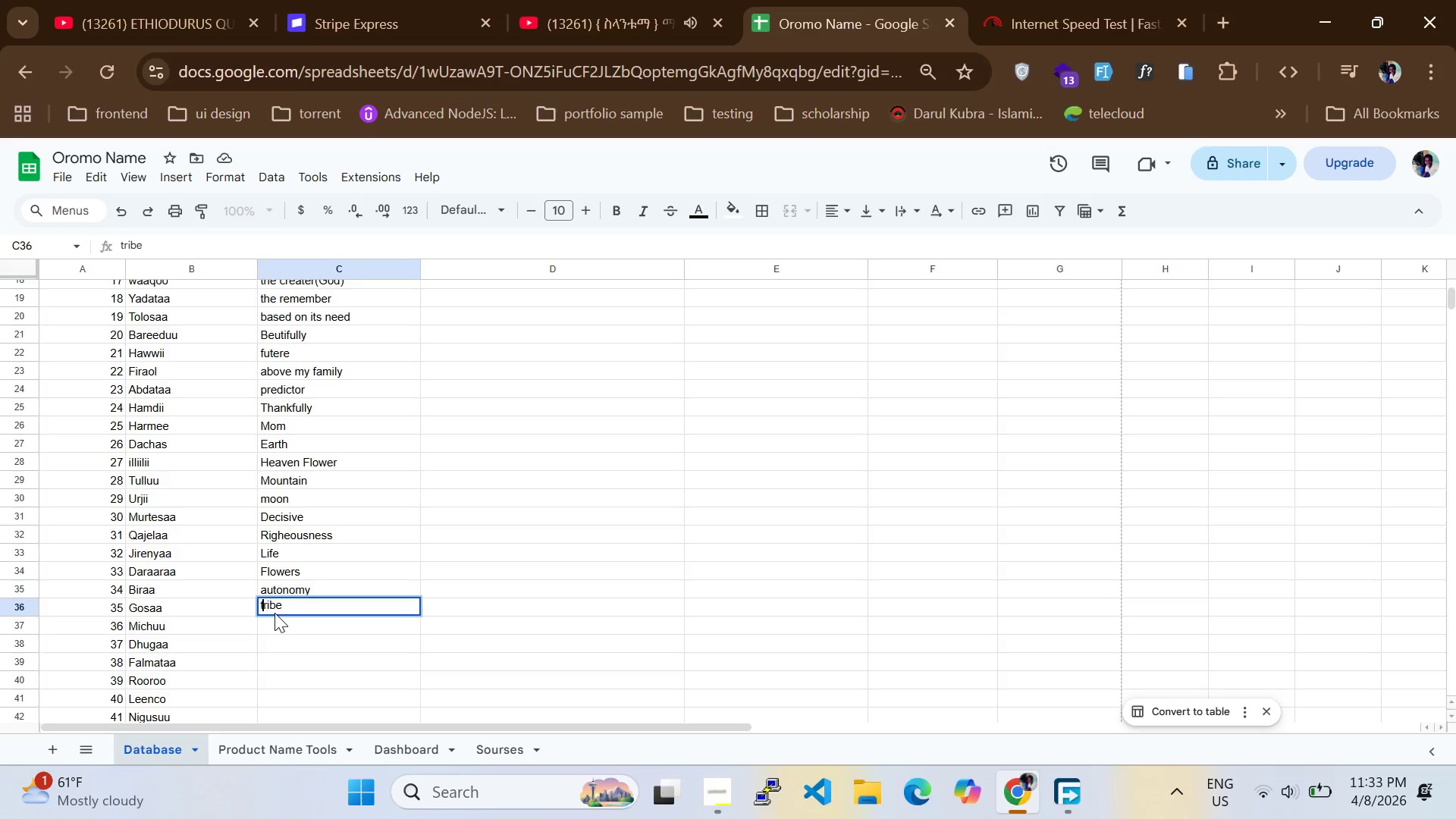 
key(ArrowLeft)
 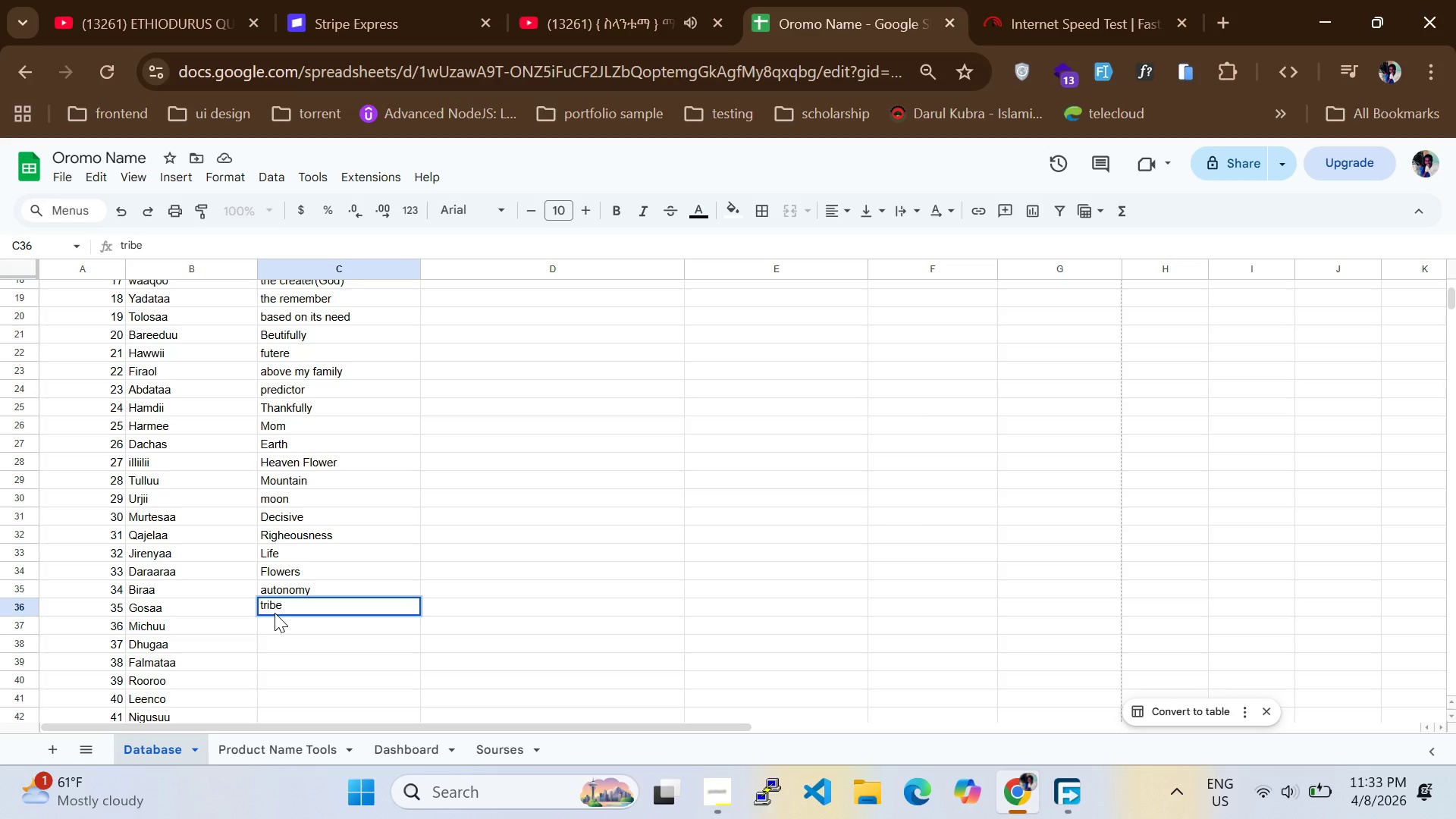 
key(ArrowLeft)
 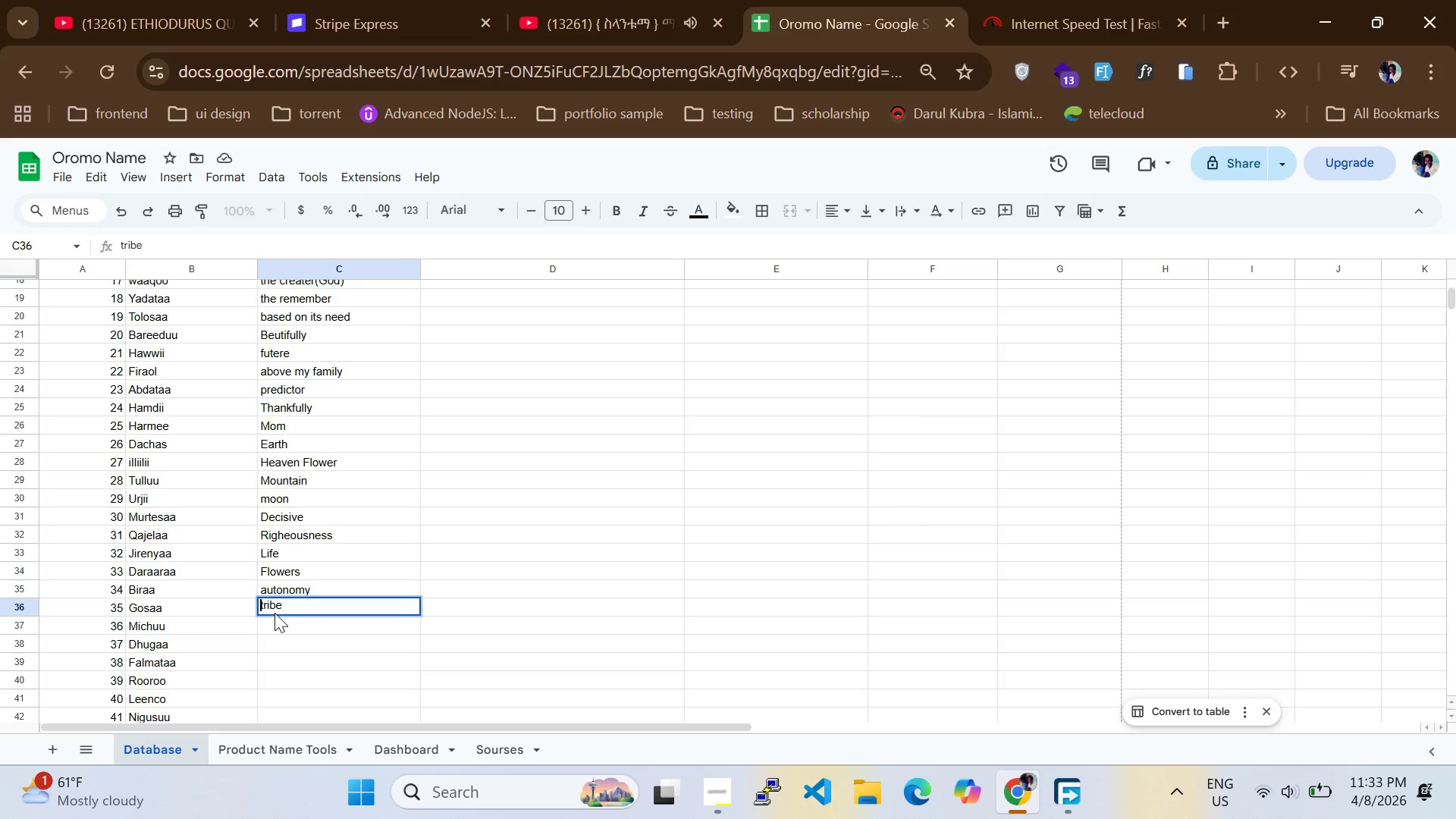 
type(The Friends)
 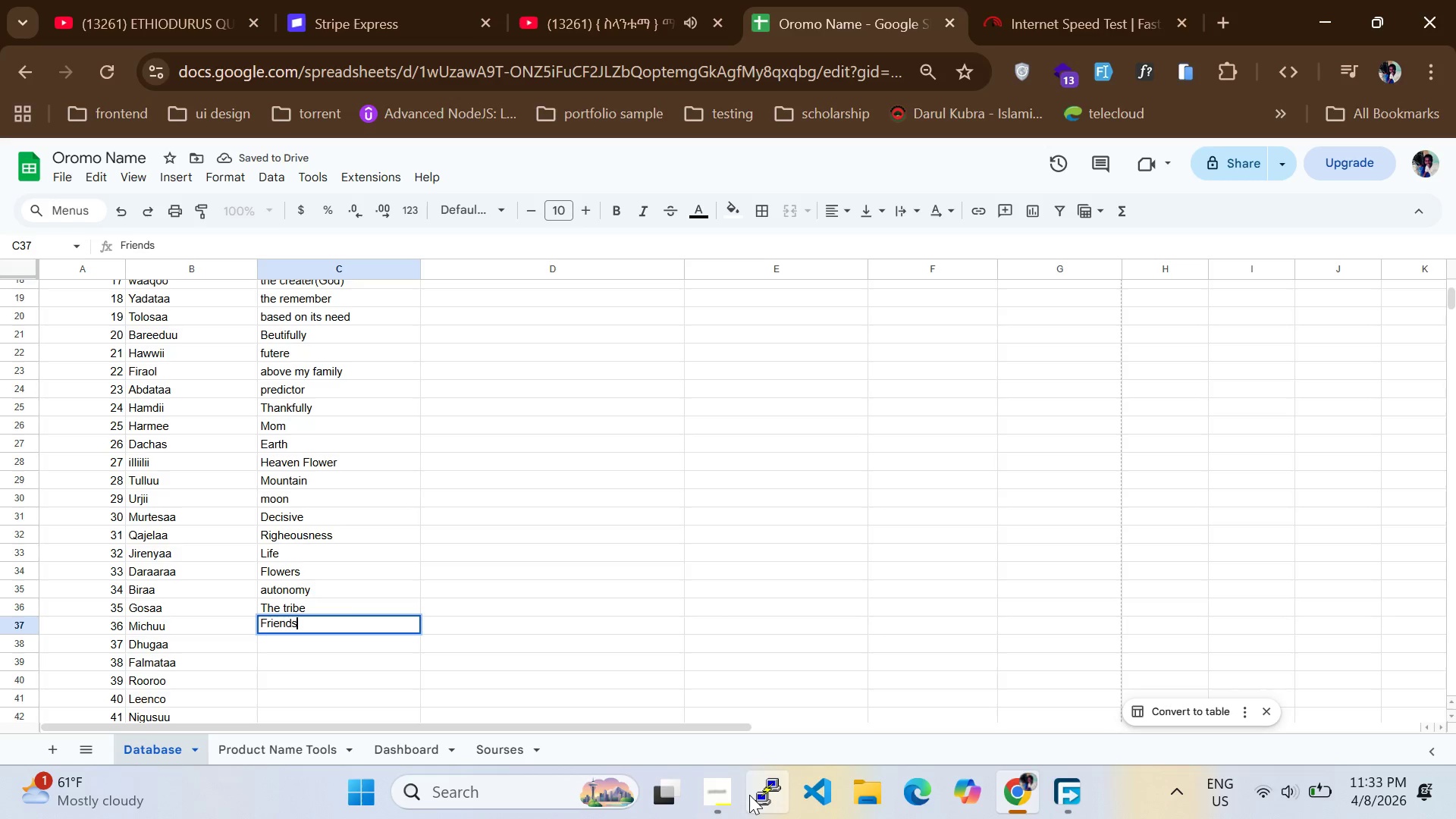 
left_click([706, 797])